 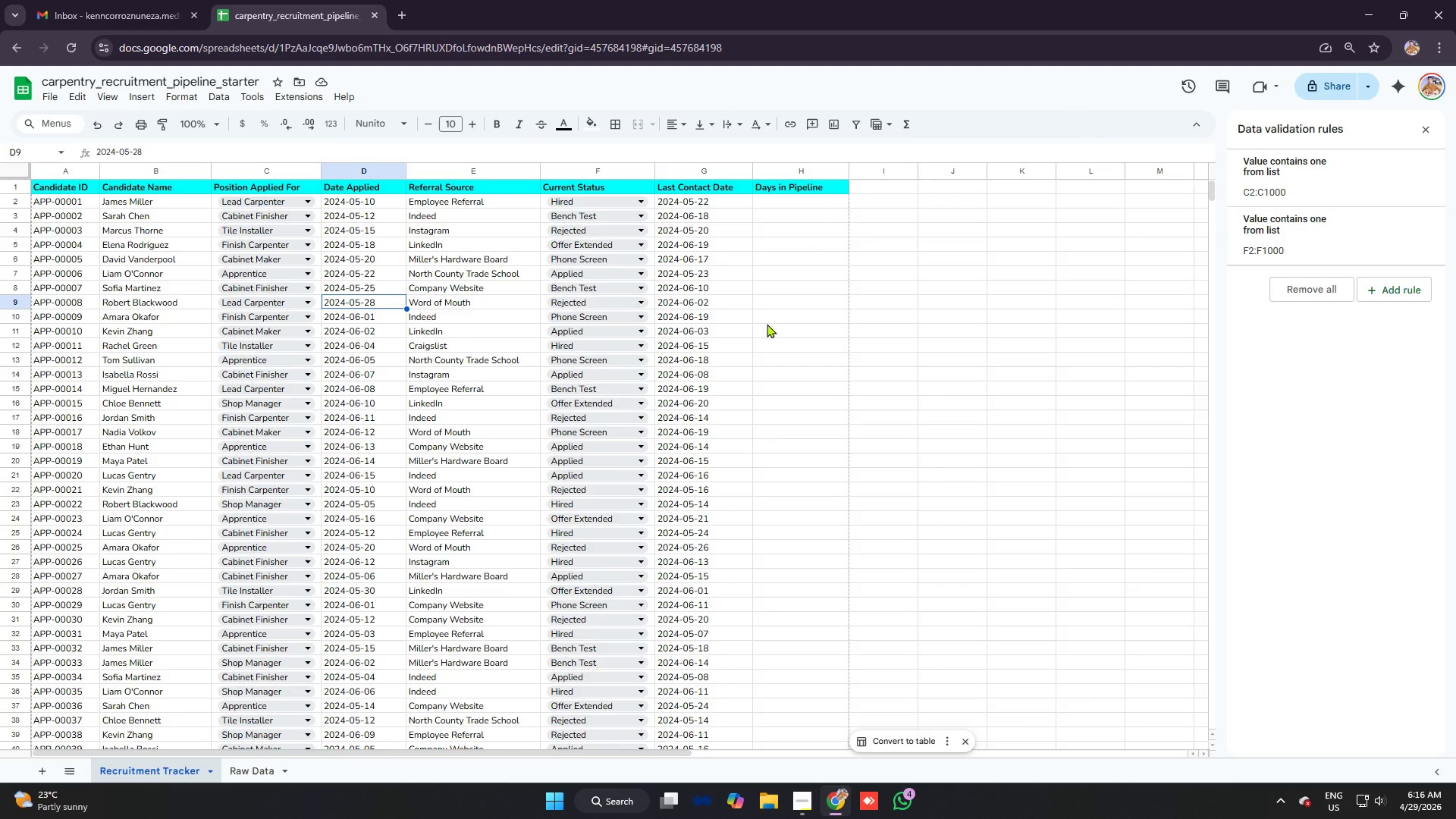 
left_click([748, 297])
 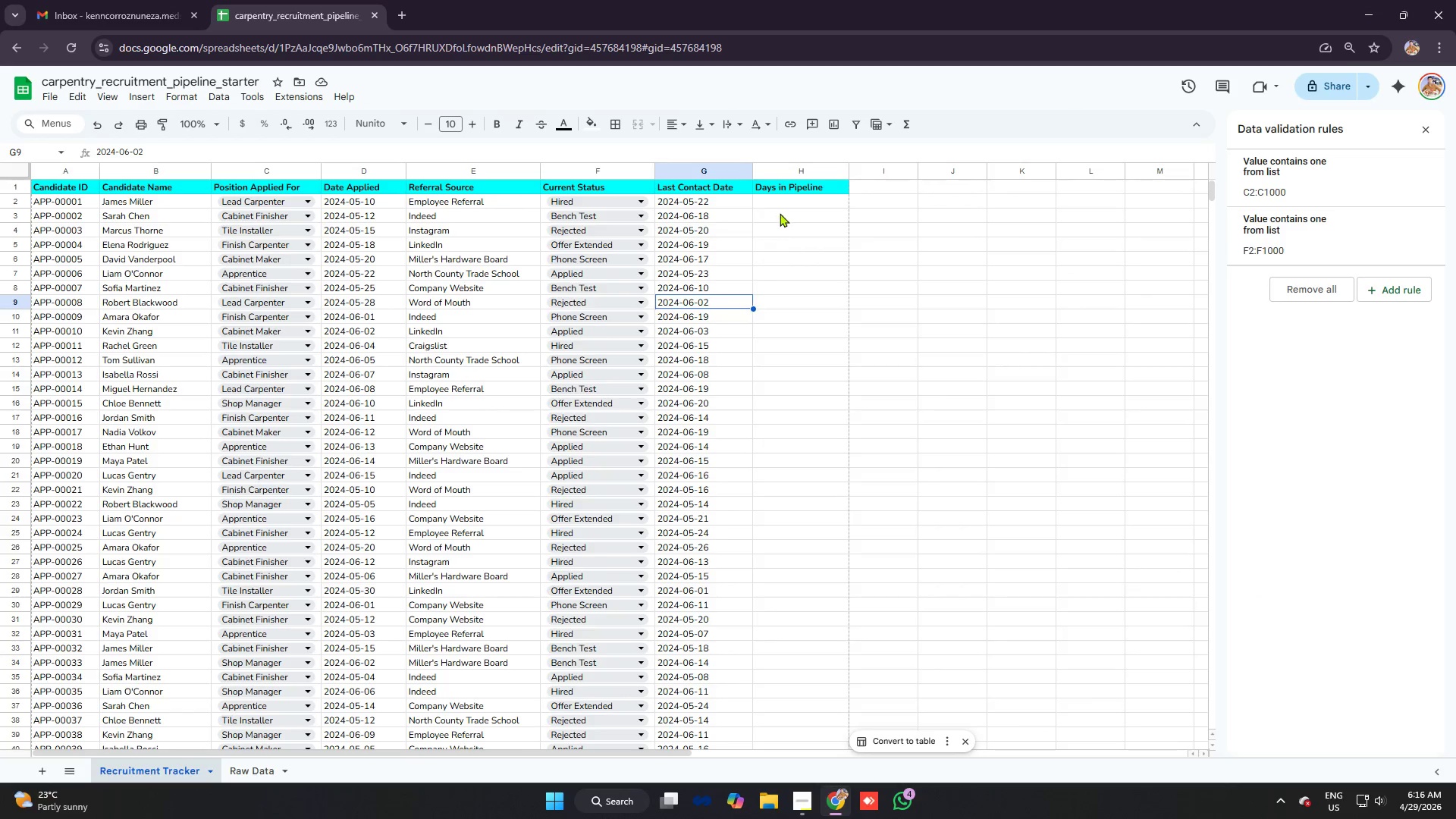 
left_click([780, 213])
 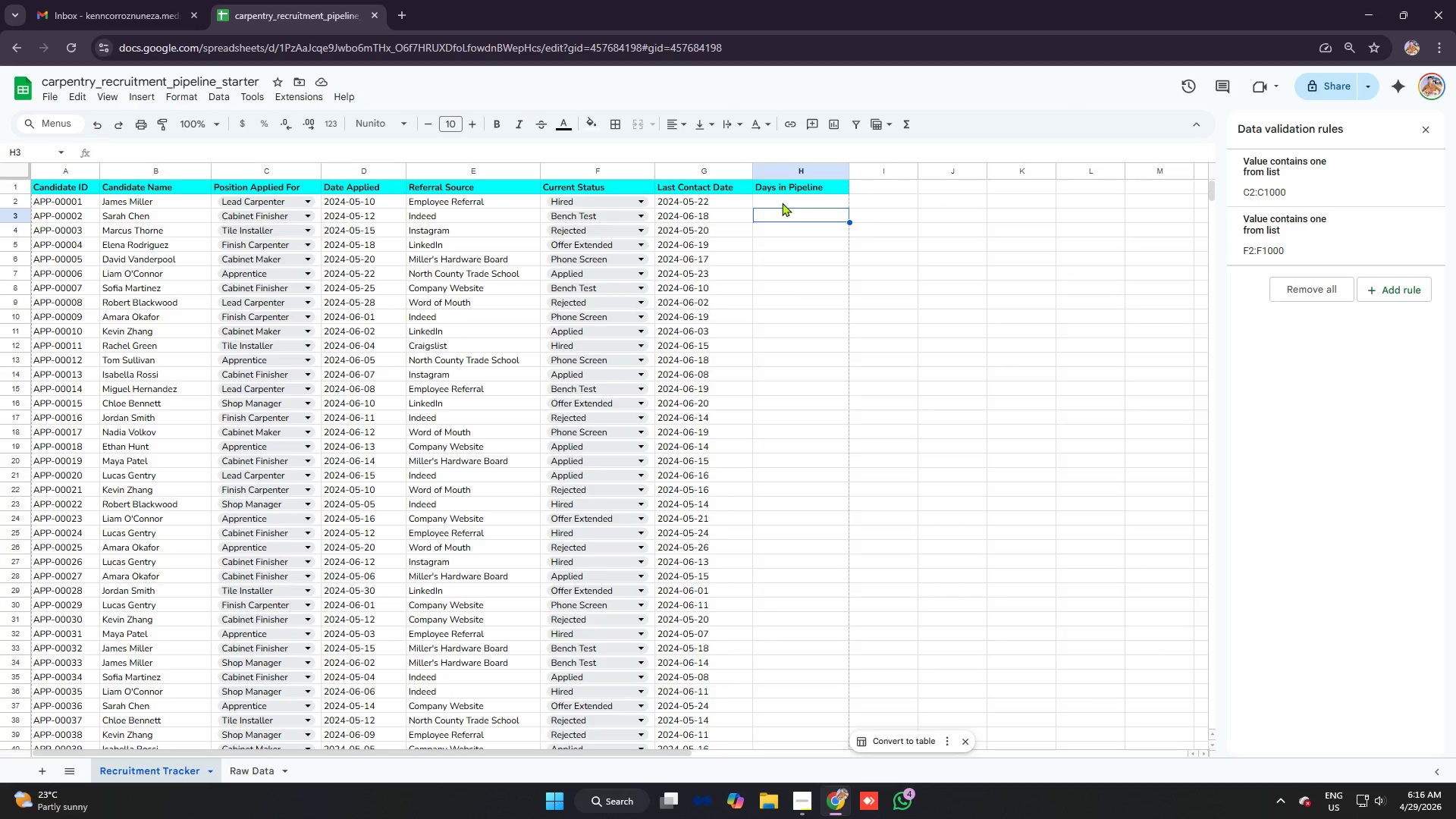 
left_click([782, 202])
 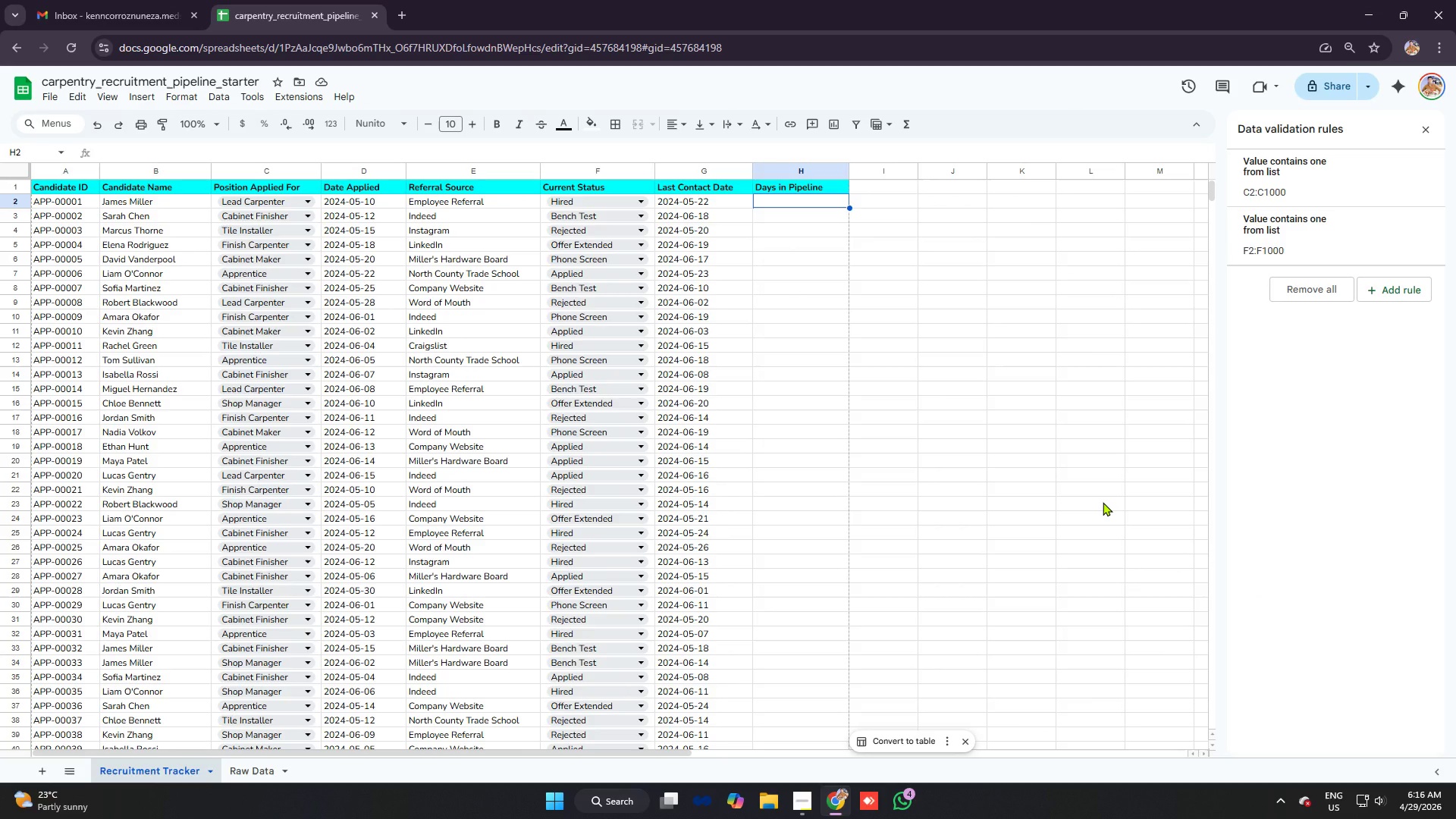 
type(g2)
key(Backspace)
key(Backspace)
key(Backspace)
key(Backspace)
type(=G2-D2)
 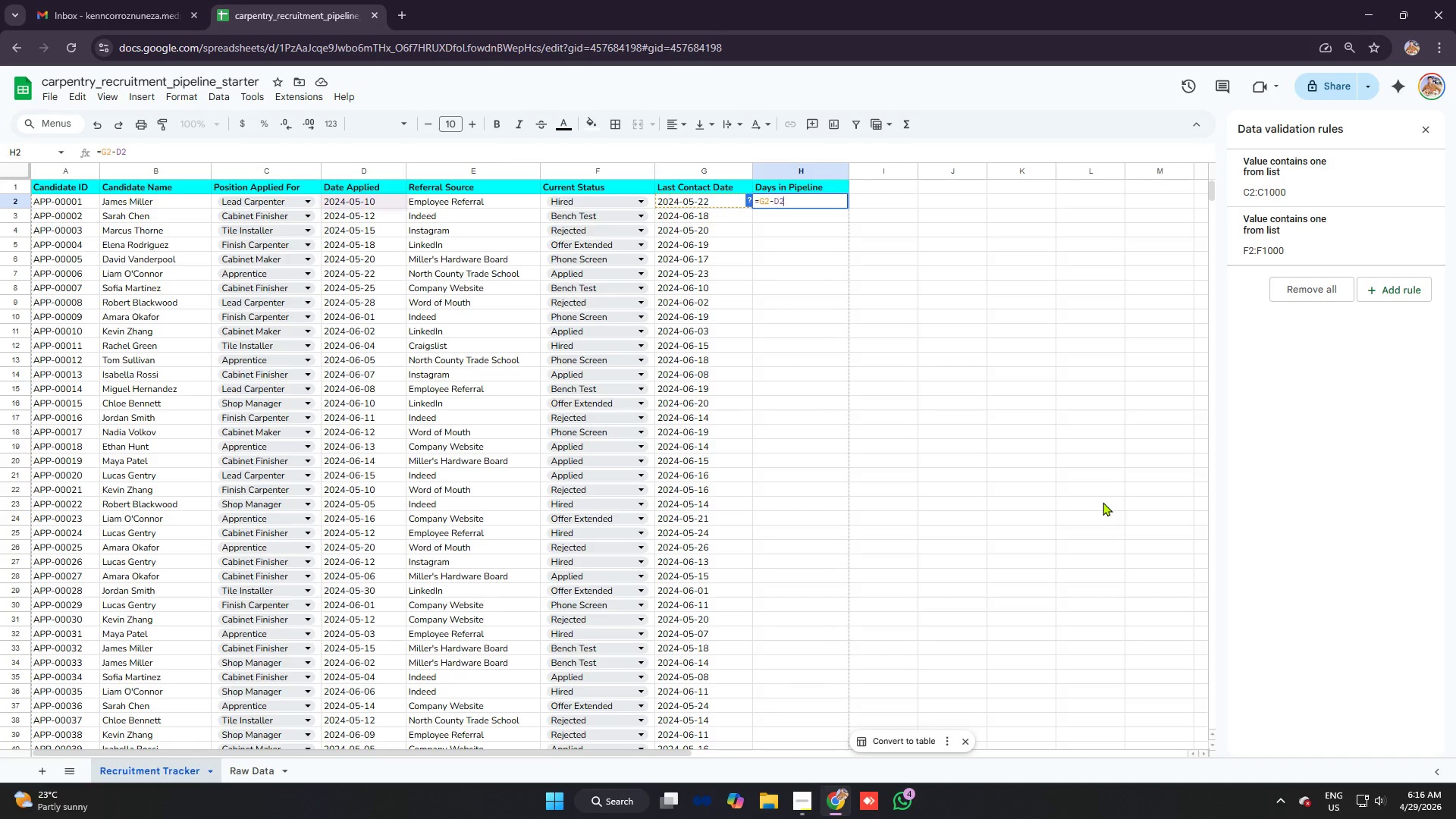 
key(Enter)
 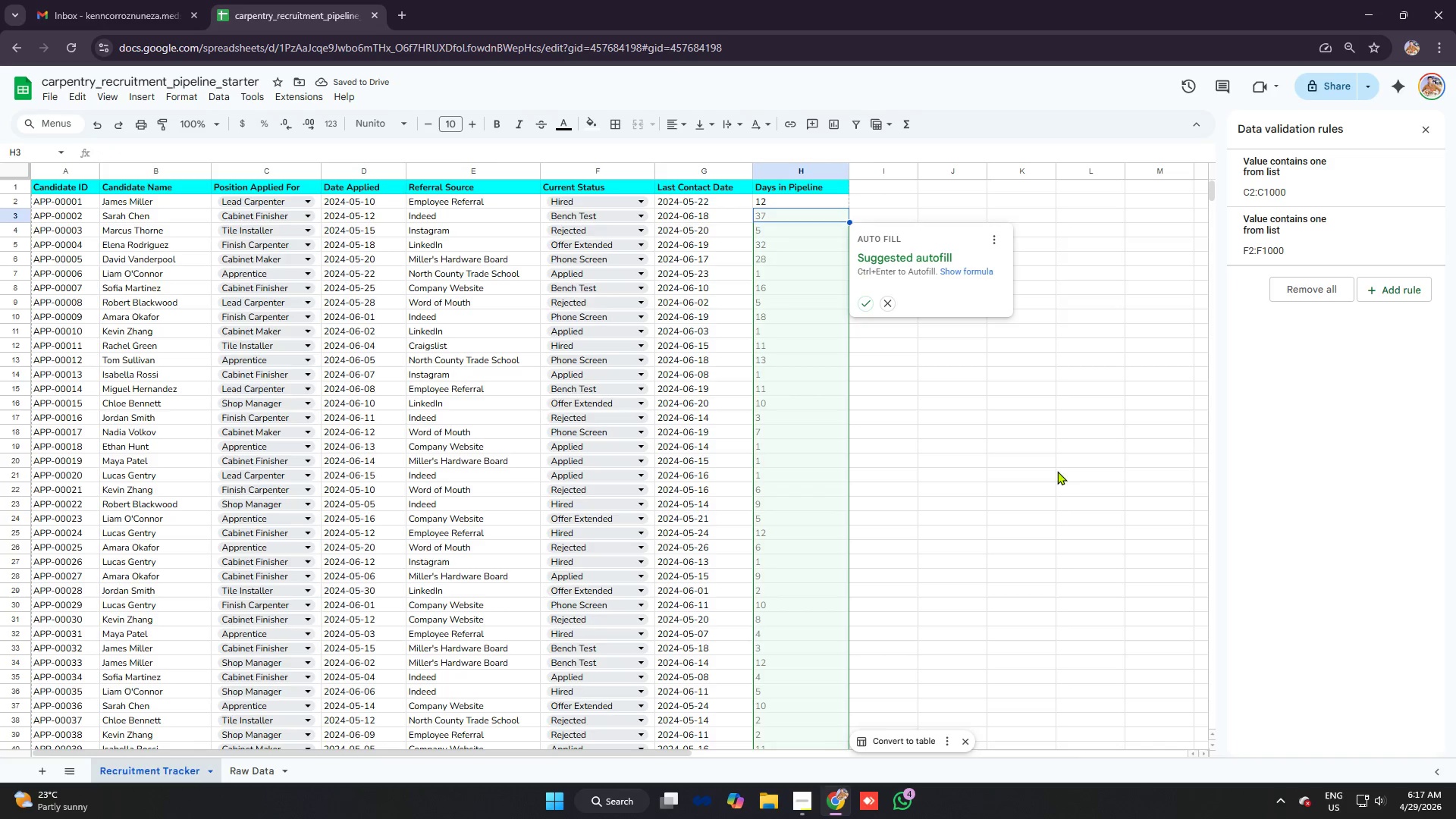 
scroll: coordinate [627, 341], scroll_direction: down, amount: 16.0
 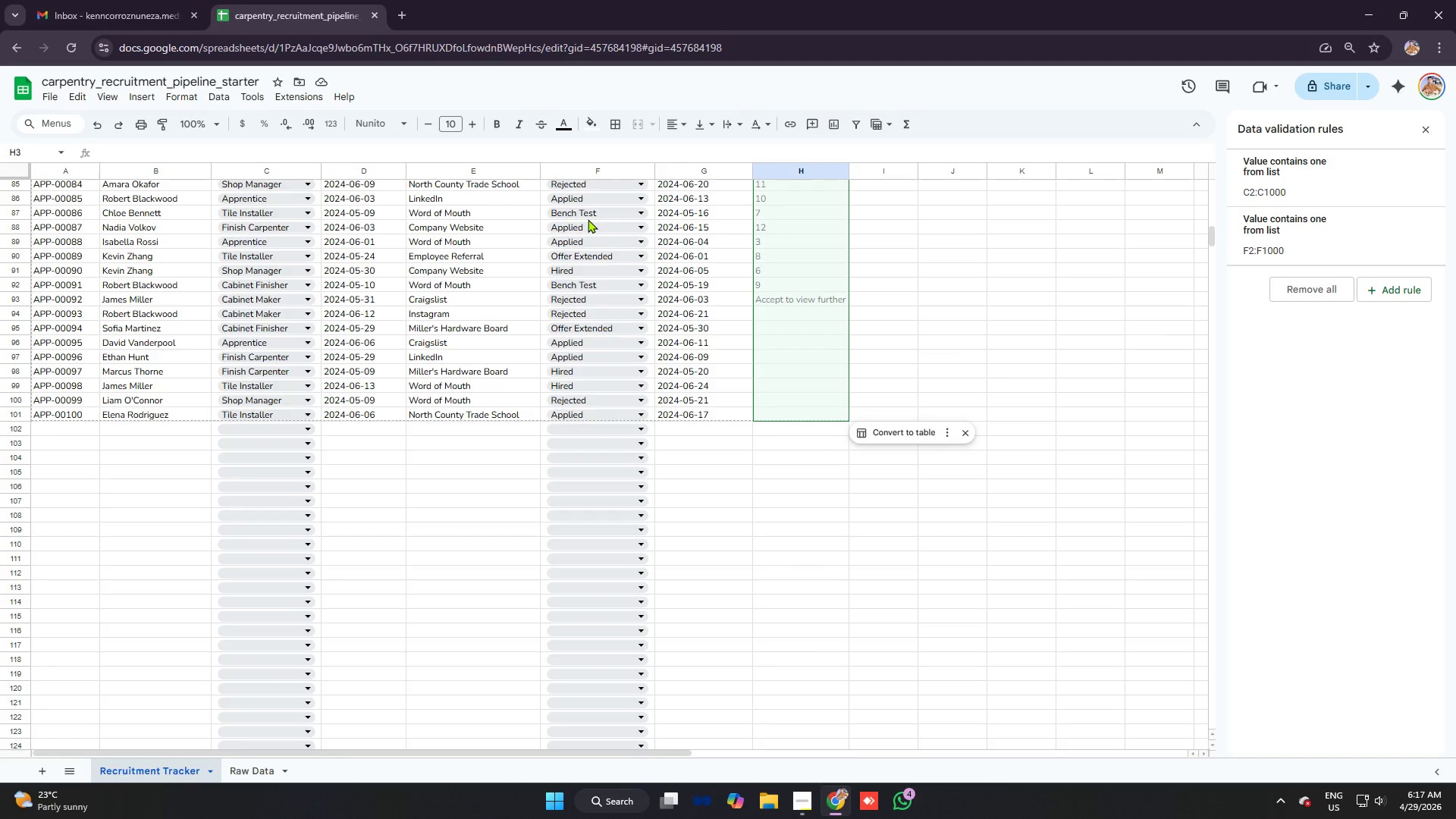 
wait(5.68)
 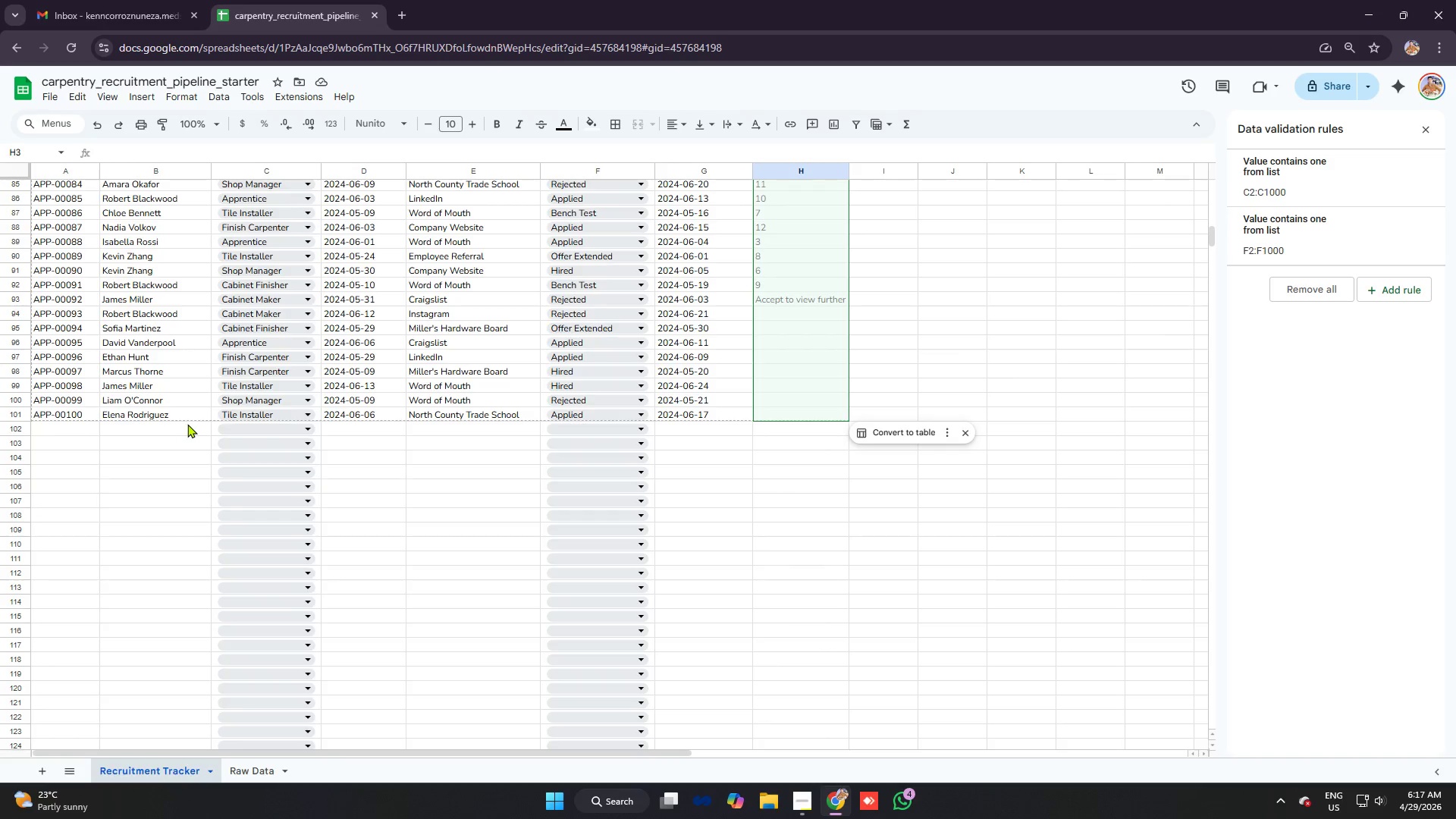 
left_click([544, 413])
 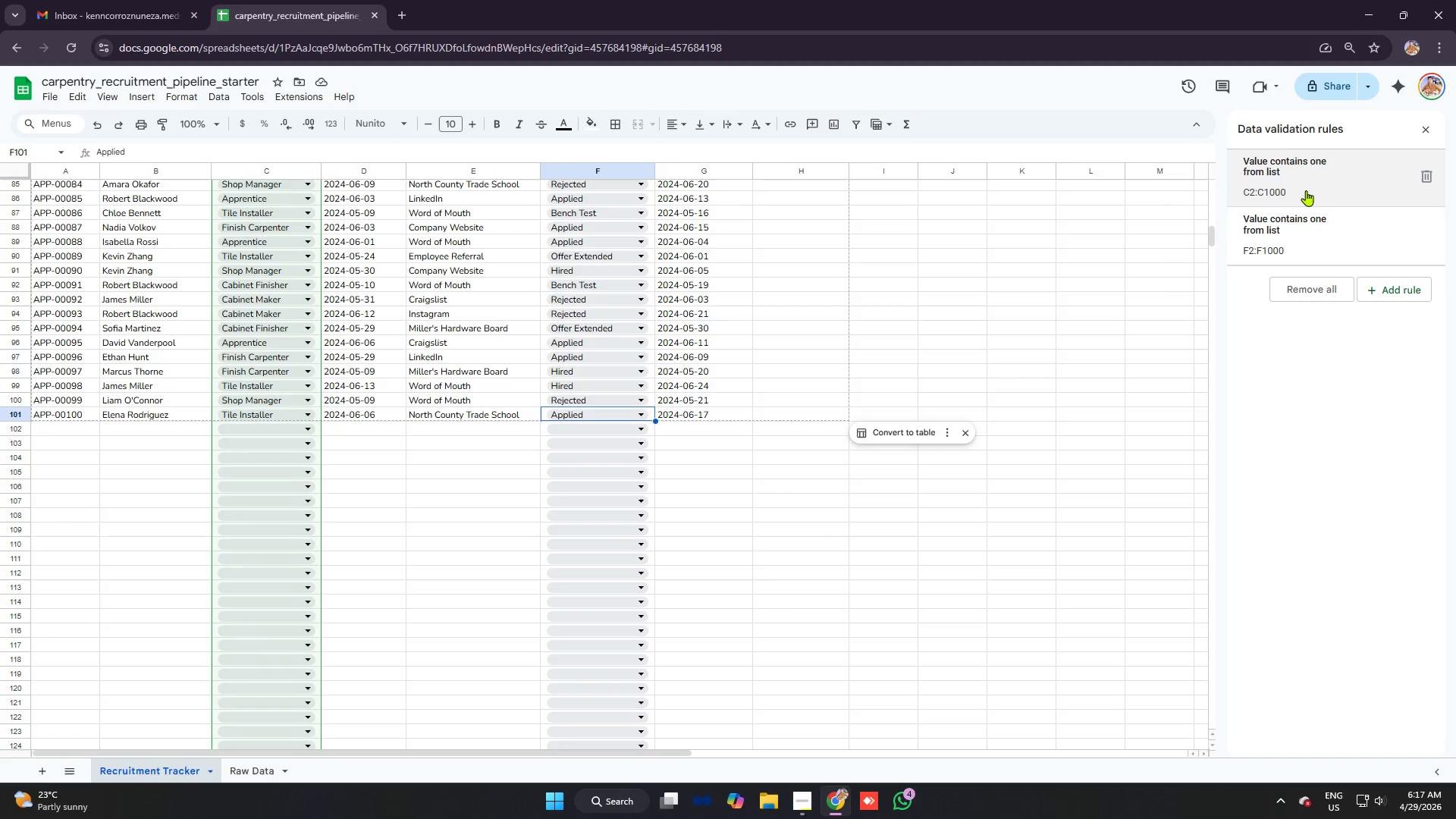 
left_click([1305, 187])
 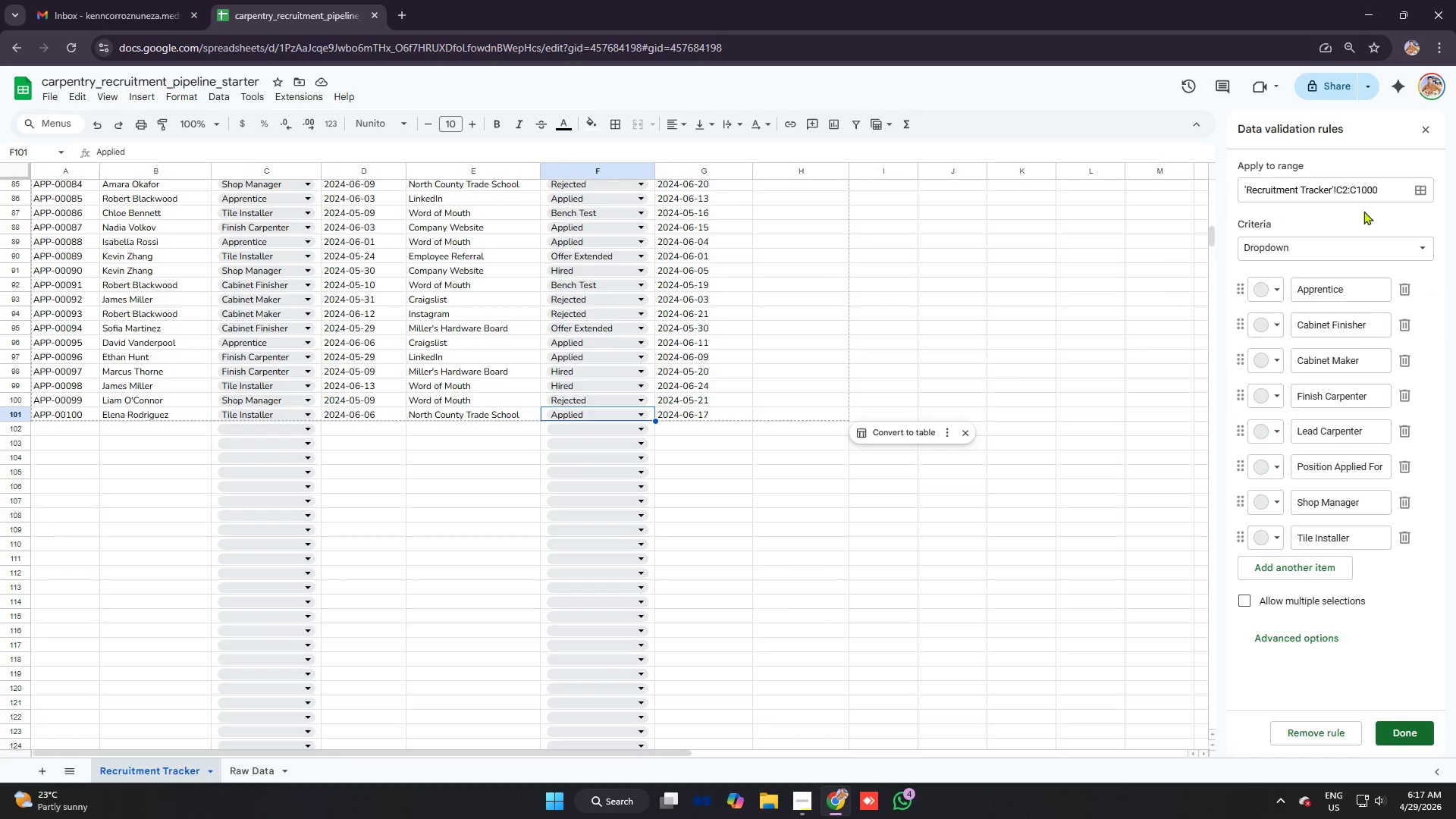 
left_click([1382, 185])
 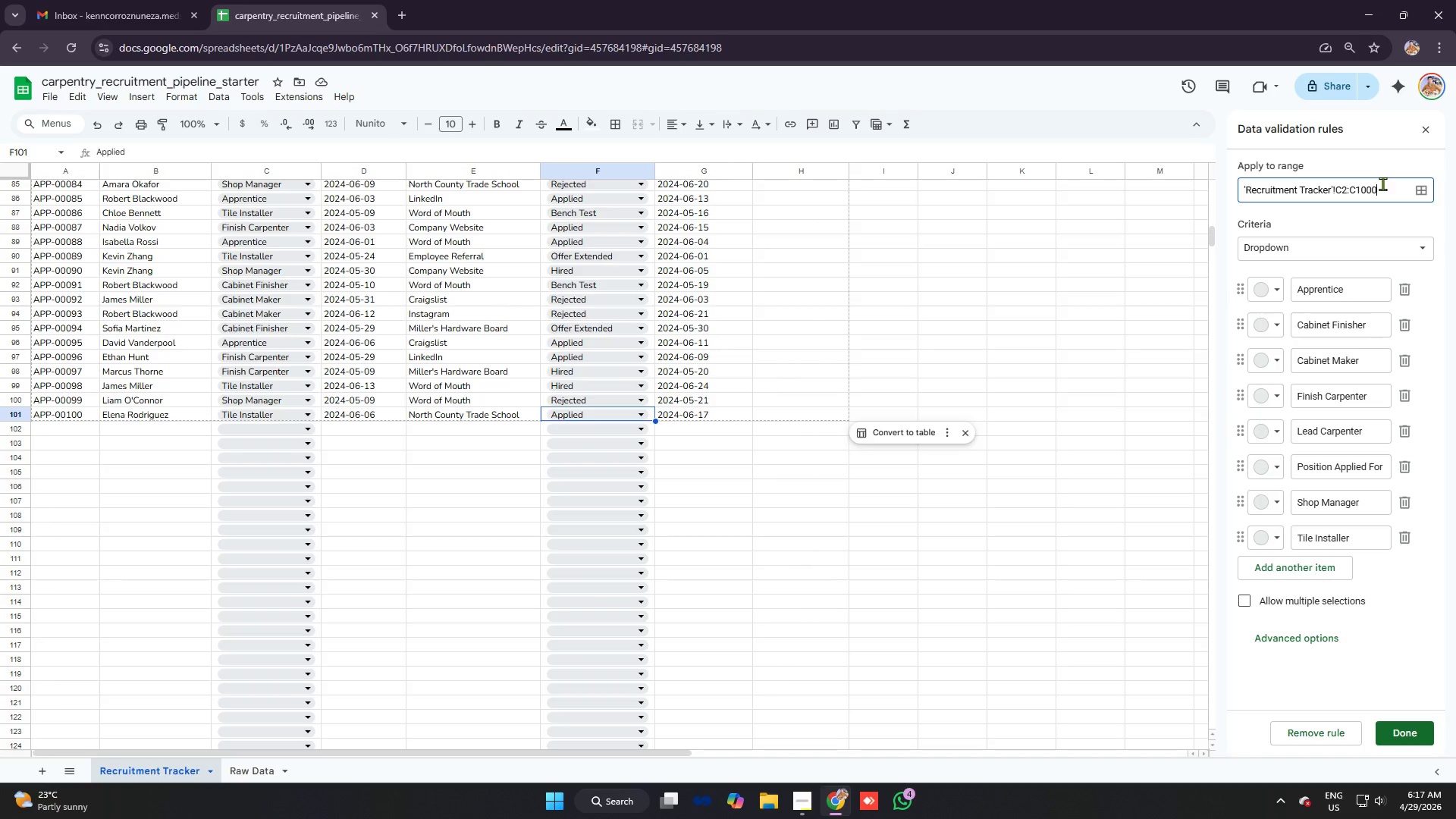 
key(Backspace)
 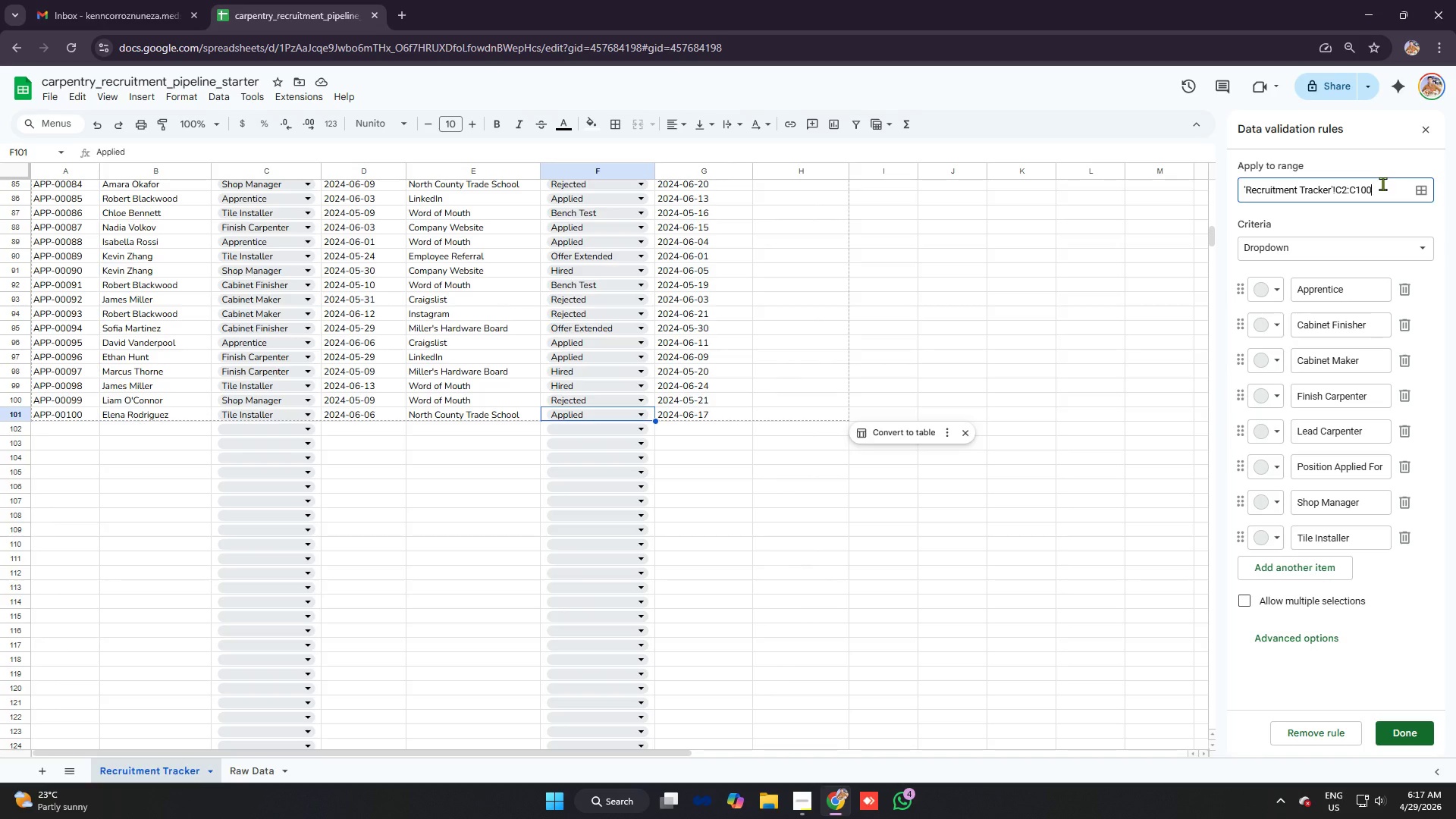 
key(Backspace)
 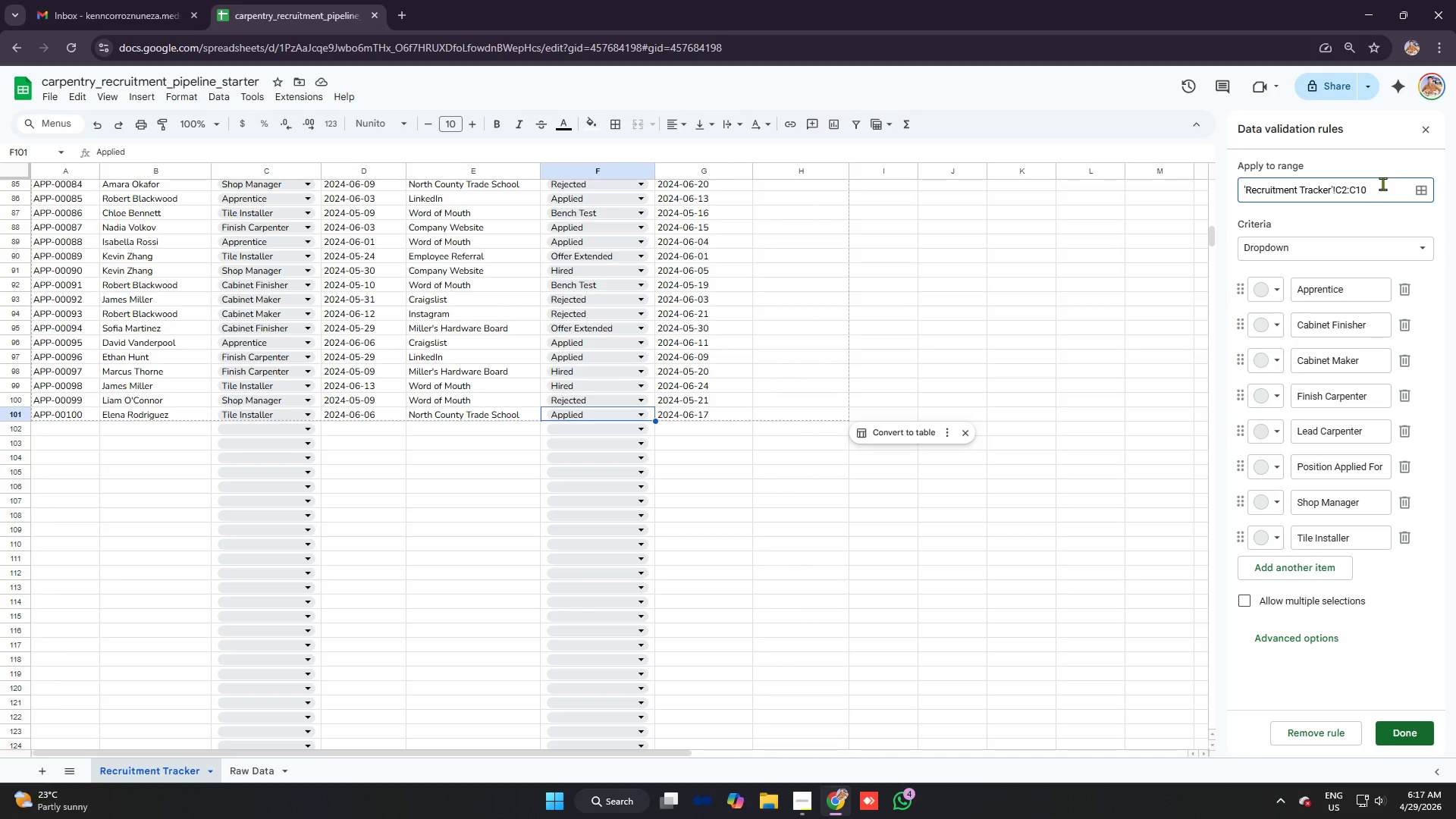 
key(1)
 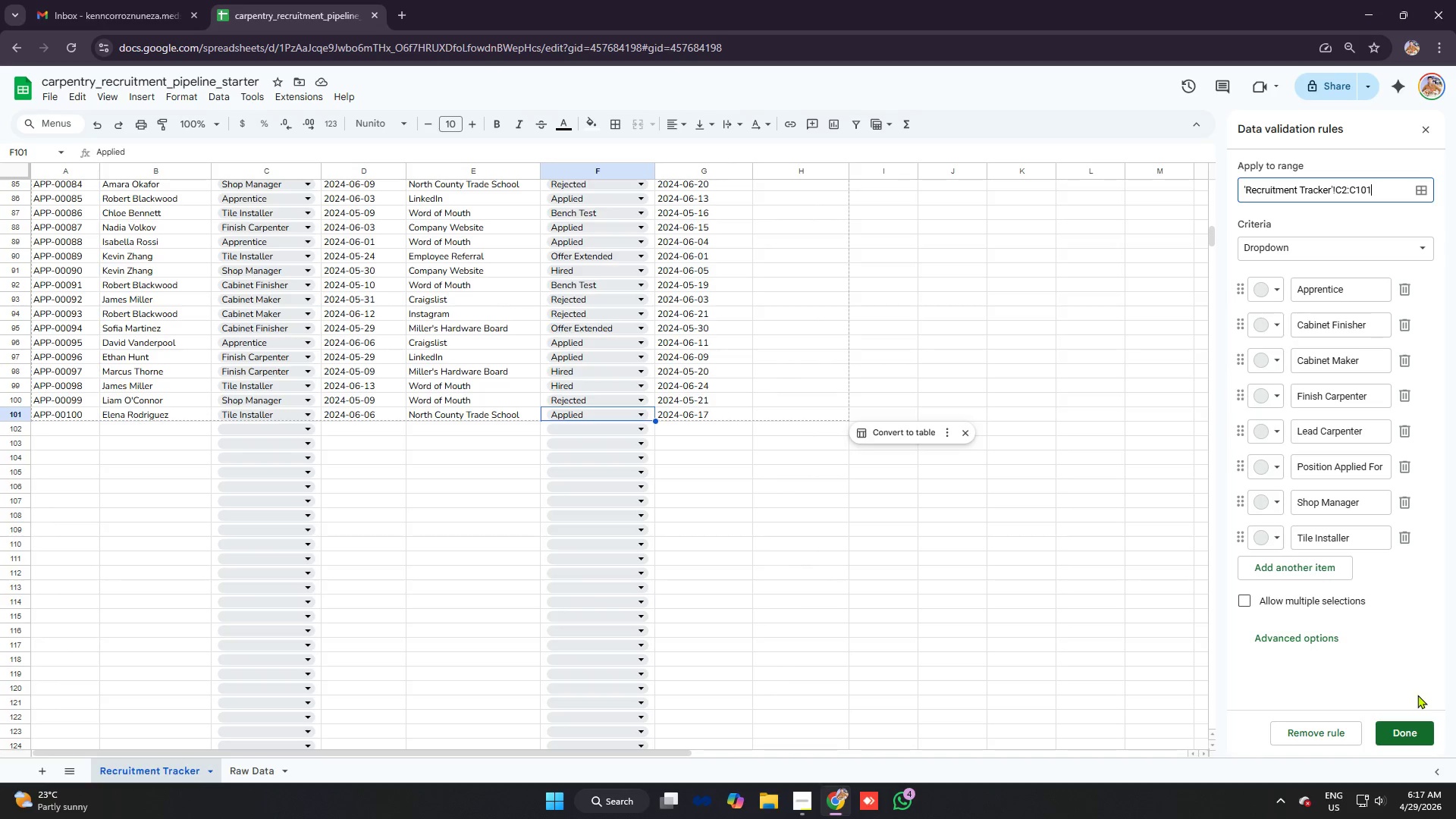 
left_click([1414, 728])
 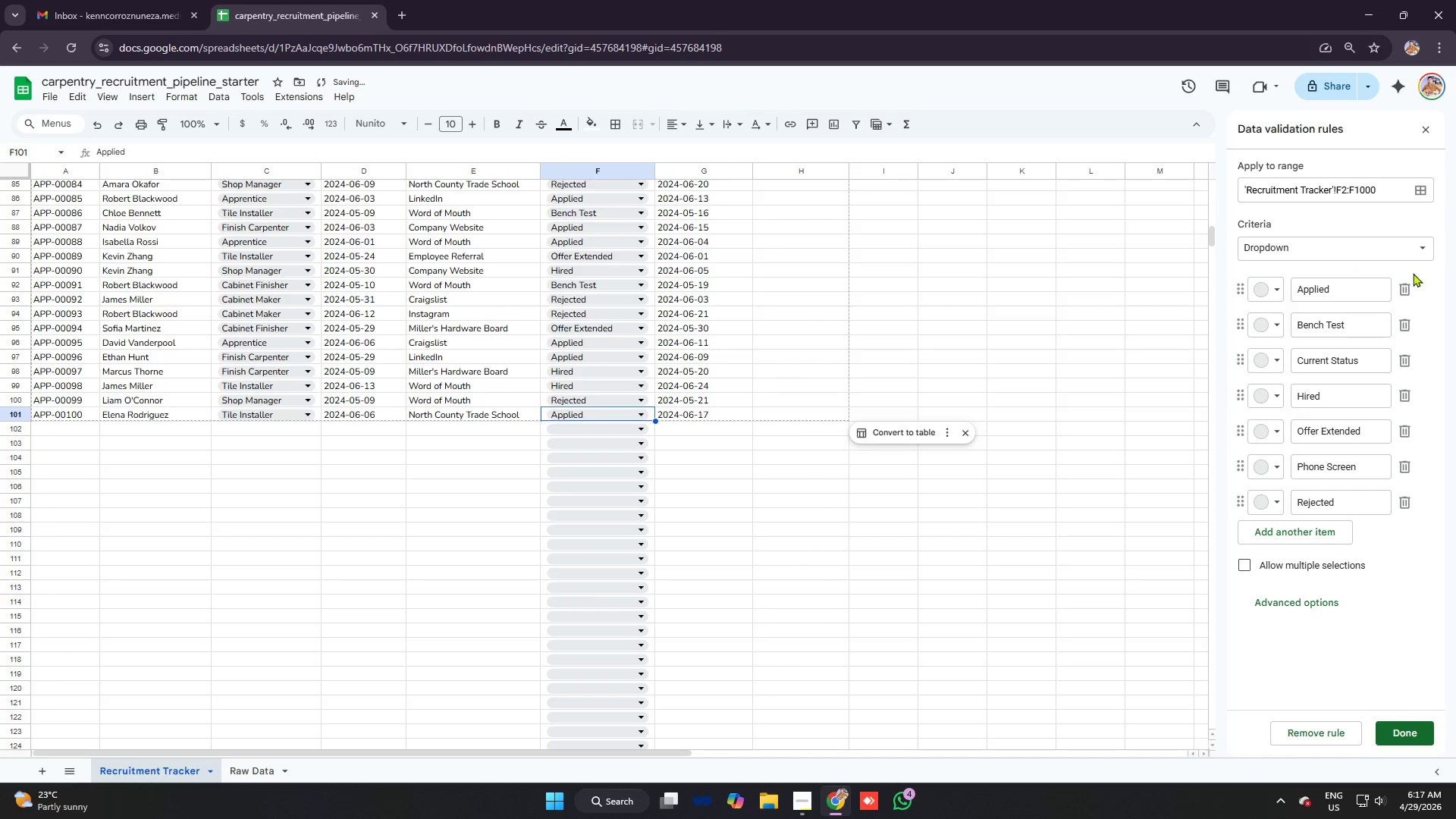 
left_click([1389, 187])
 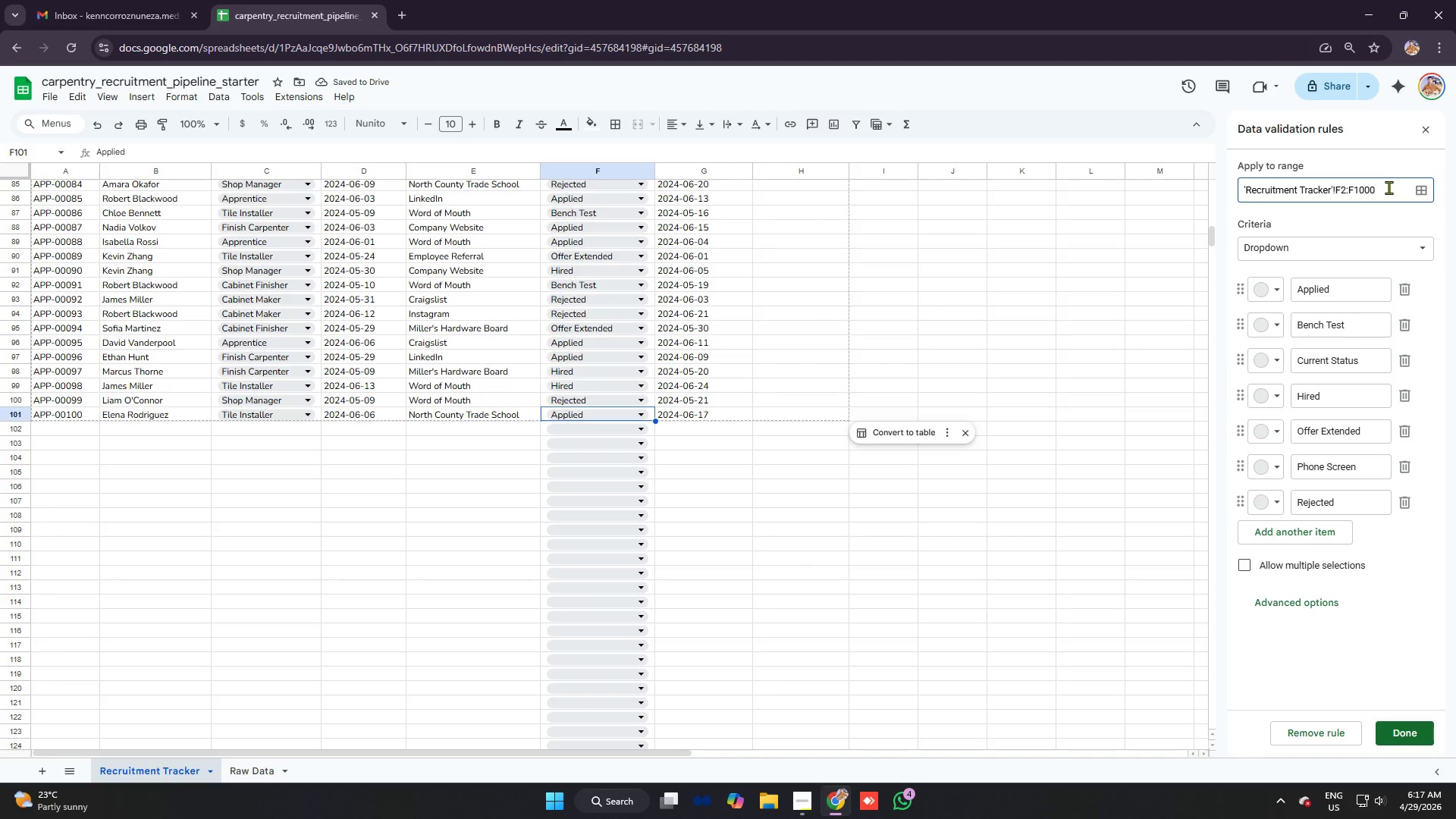 
key(Backspace)
 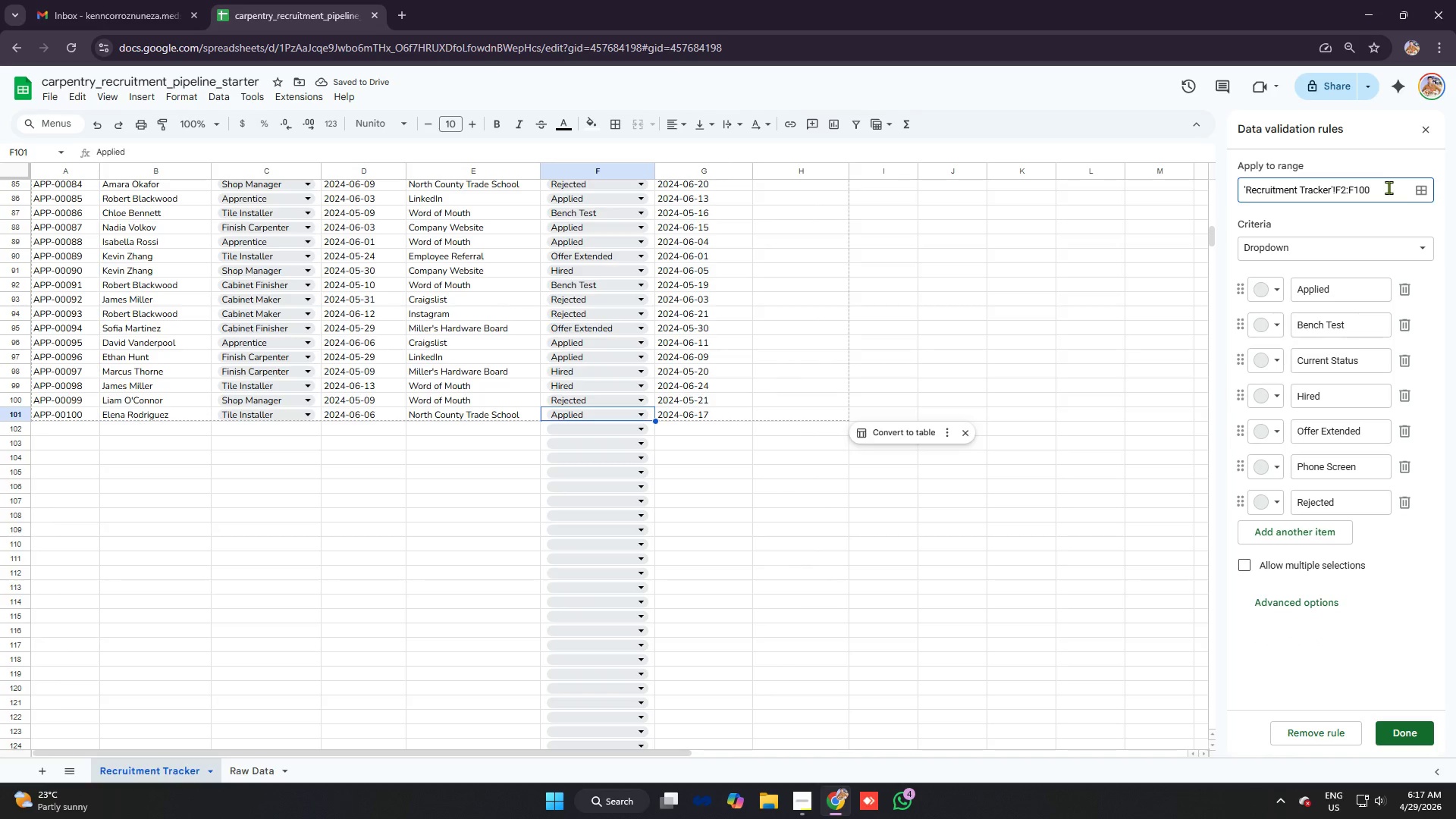 
key(Backspace)
 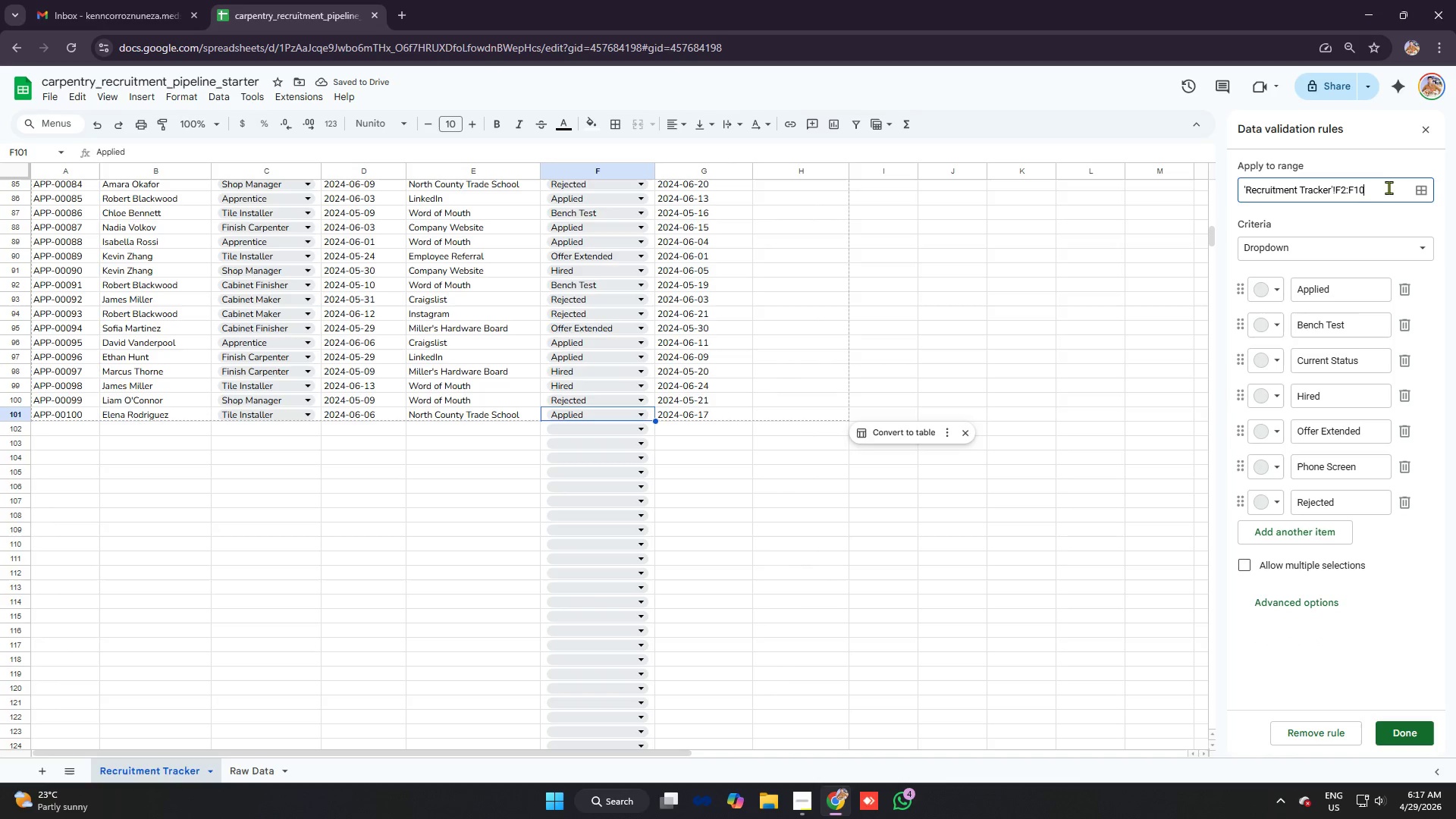 
key(1)
 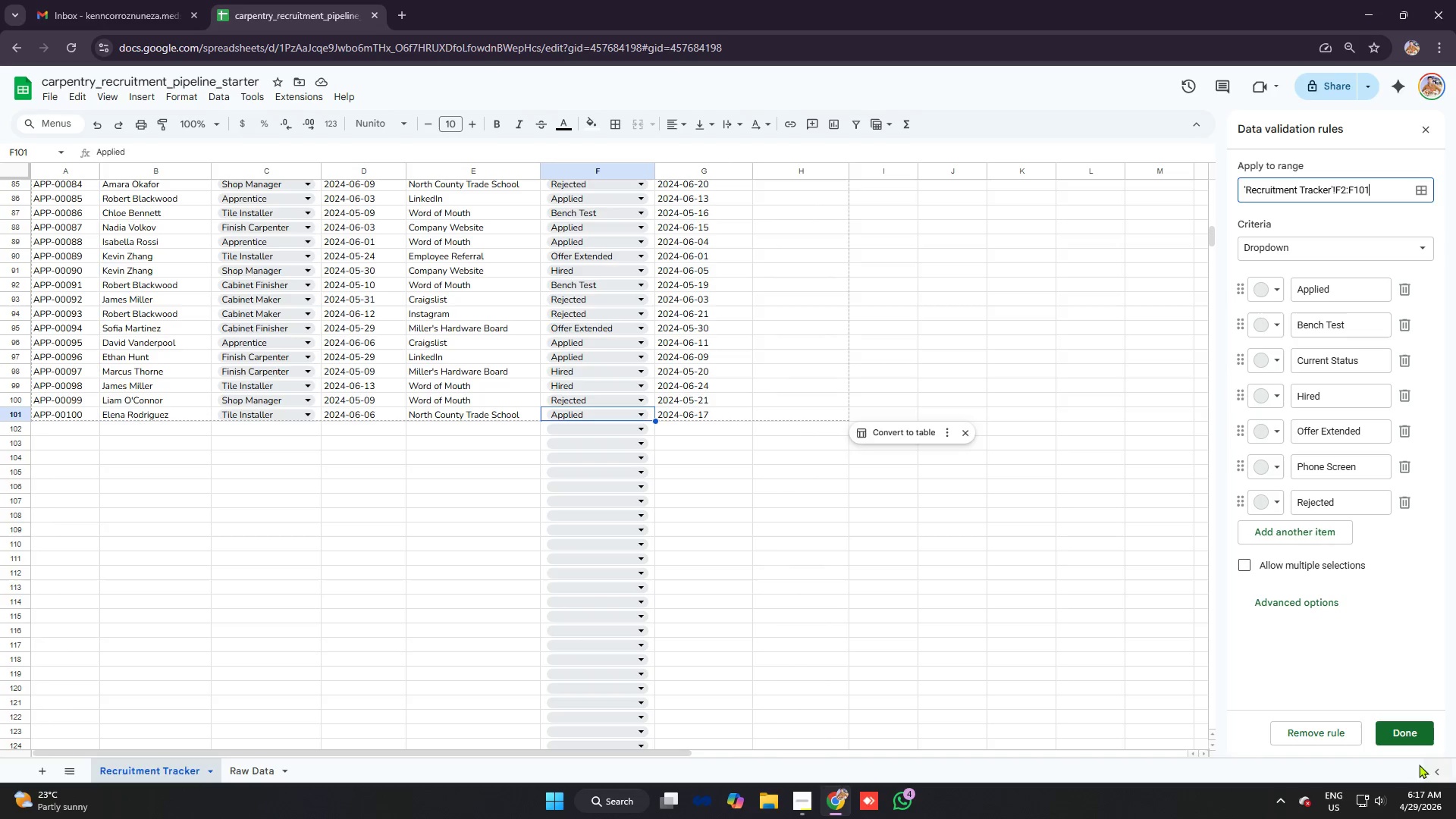 
left_click([1410, 738])
 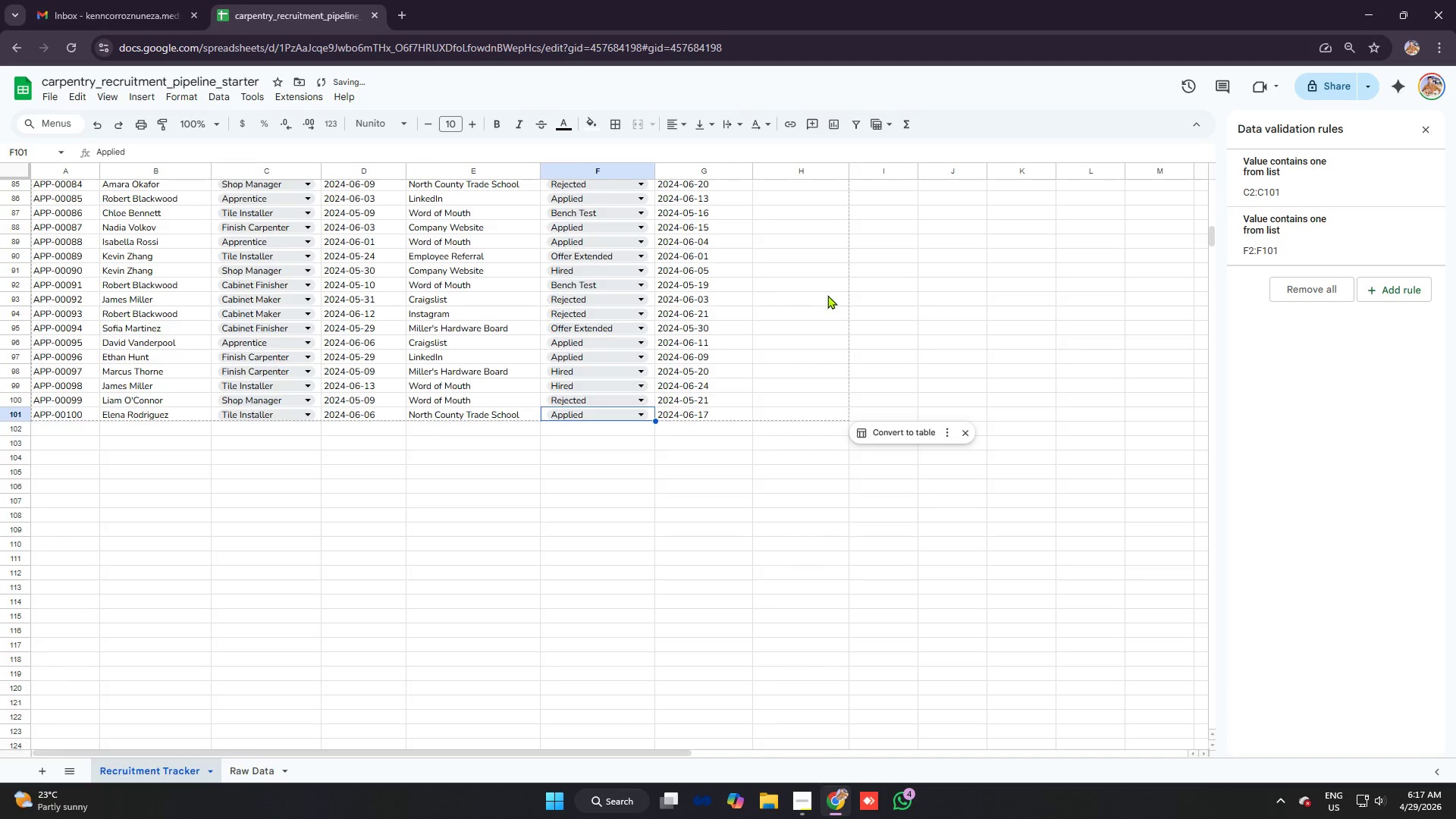 
left_click([765, 224])
 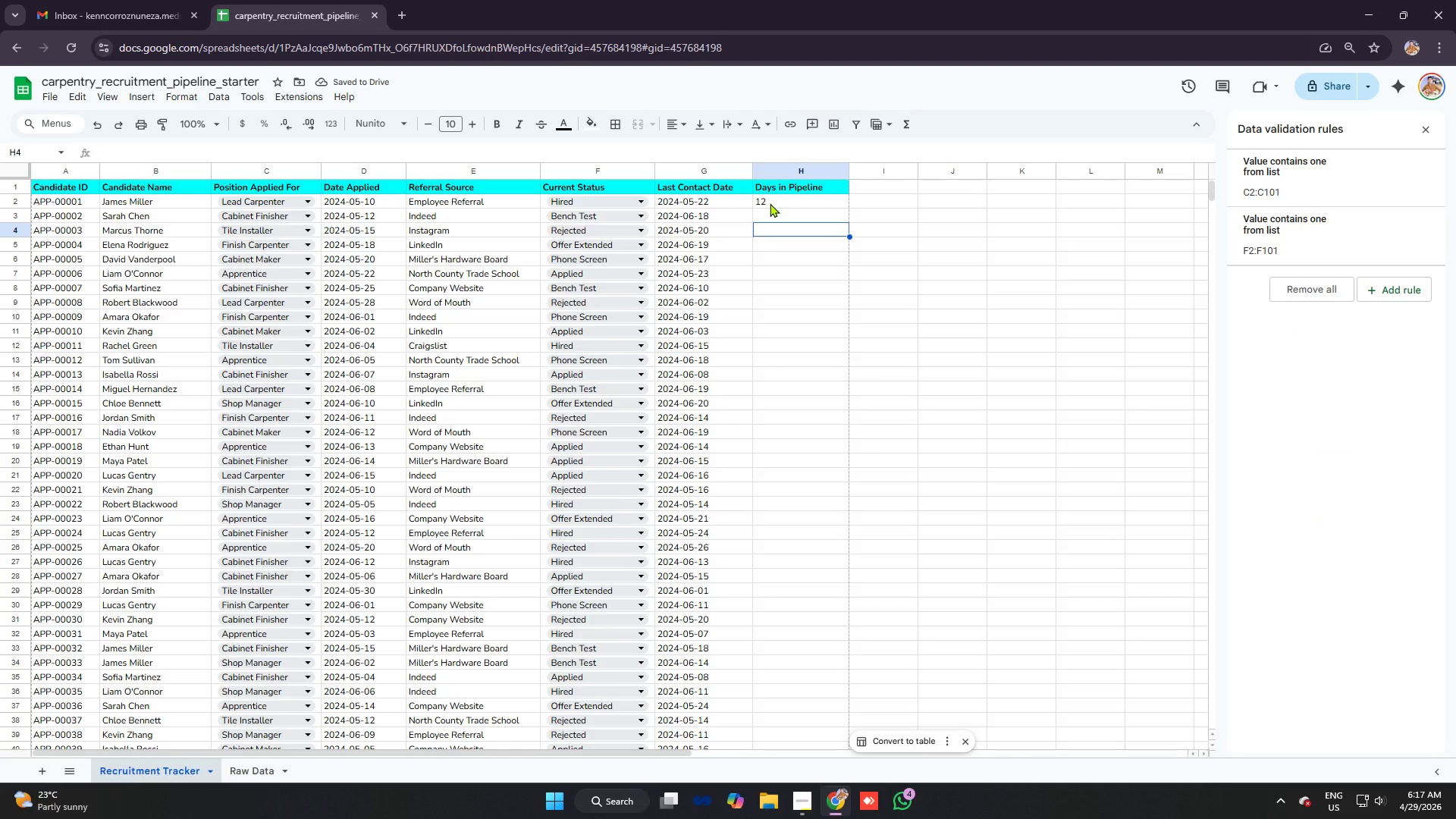 
scroll: coordinate [754, 269], scroll_direction: up, amount: 18.0
 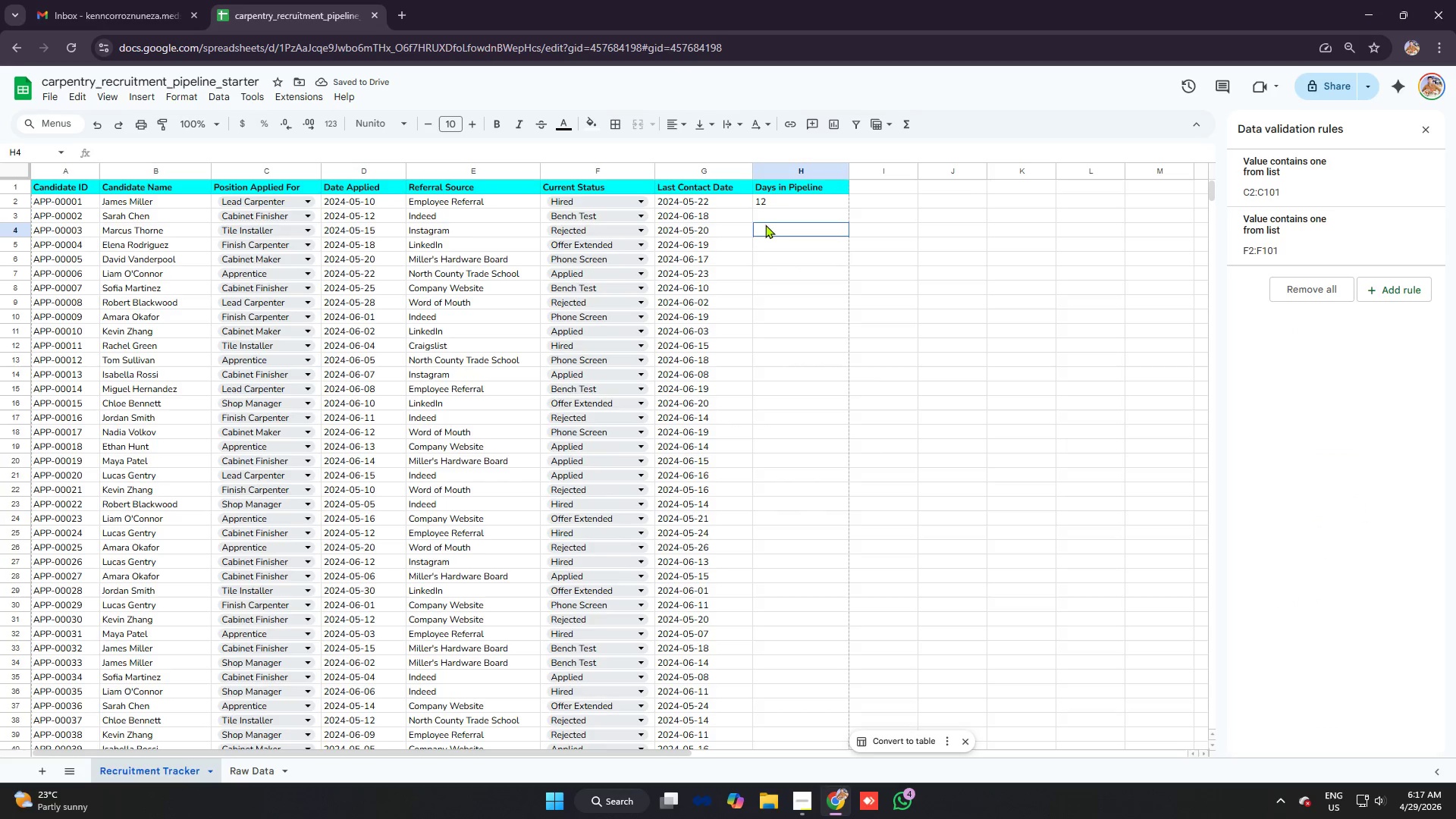 
left_click([770, 203])
 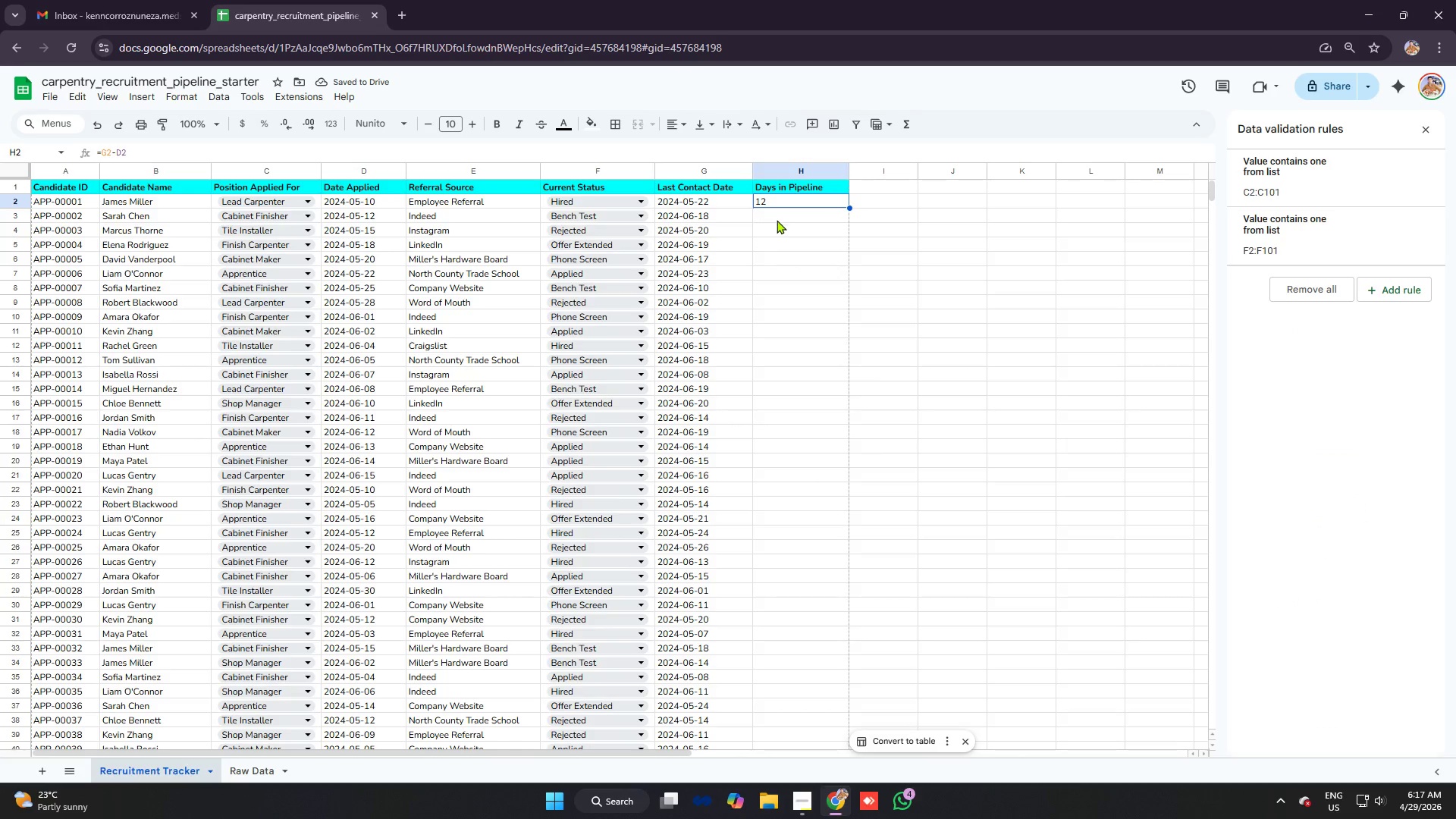 
left_click([777, 220])
 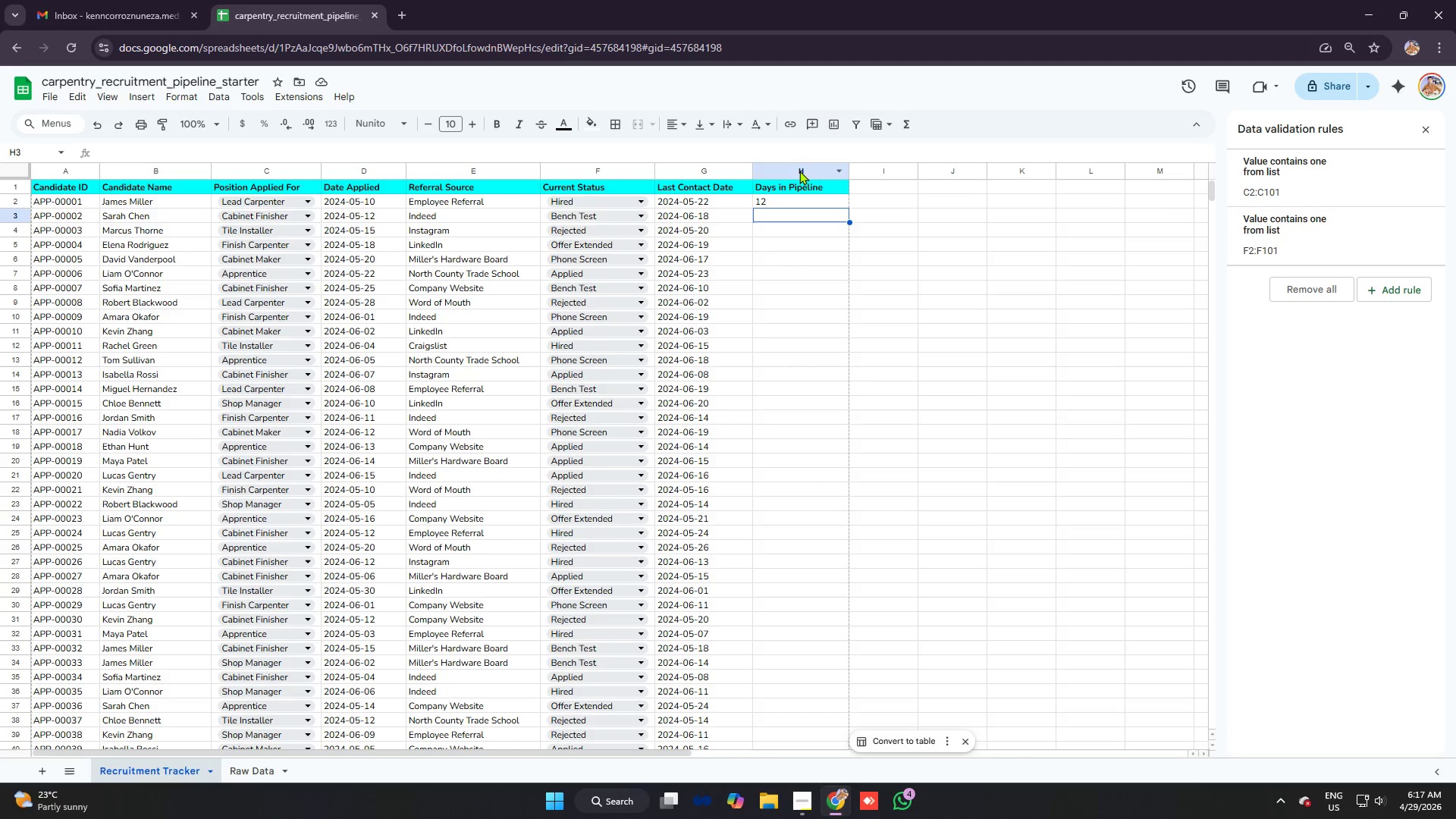 
left_click([796, 165])
 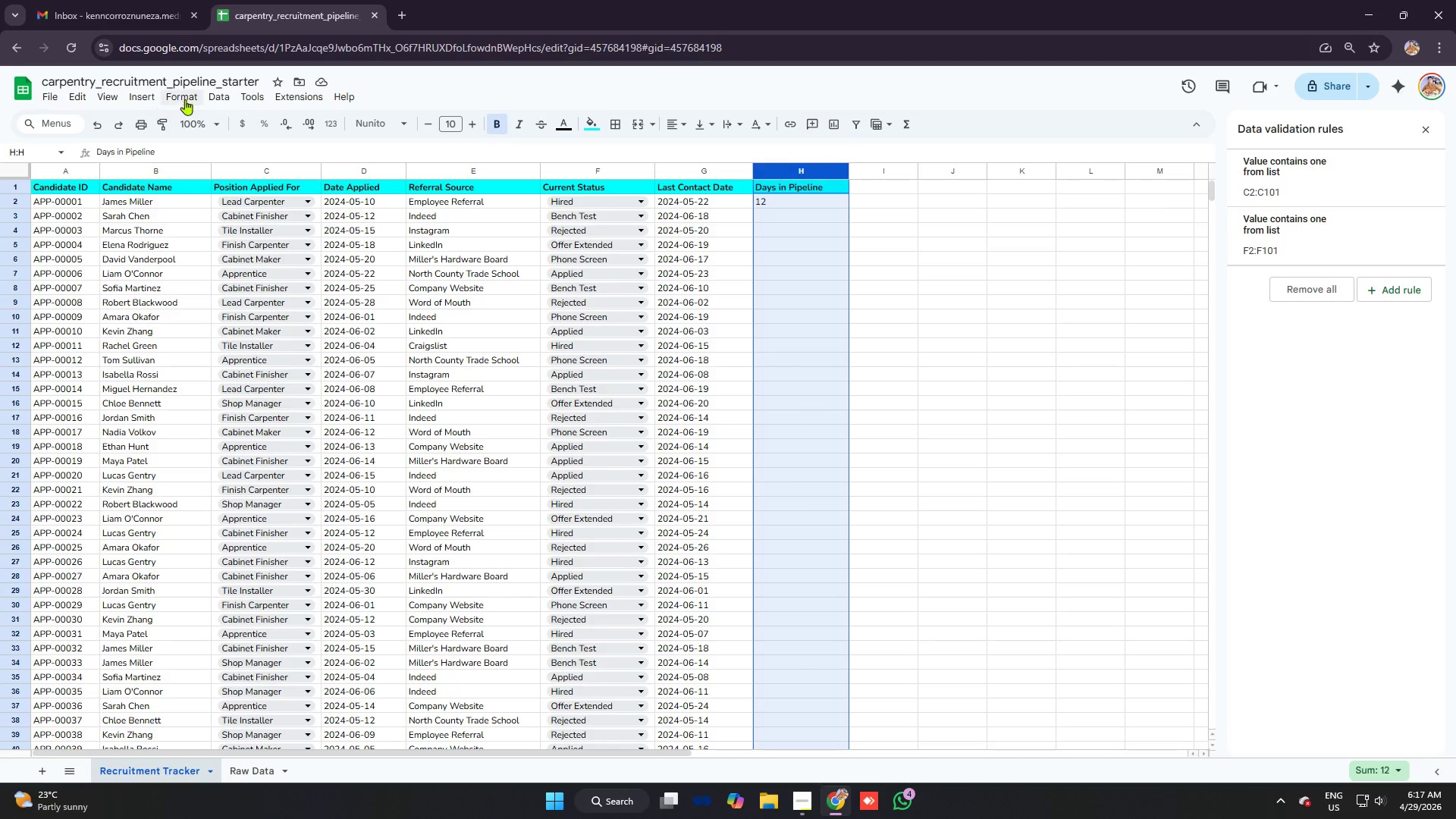 
left_click([183, 97])
 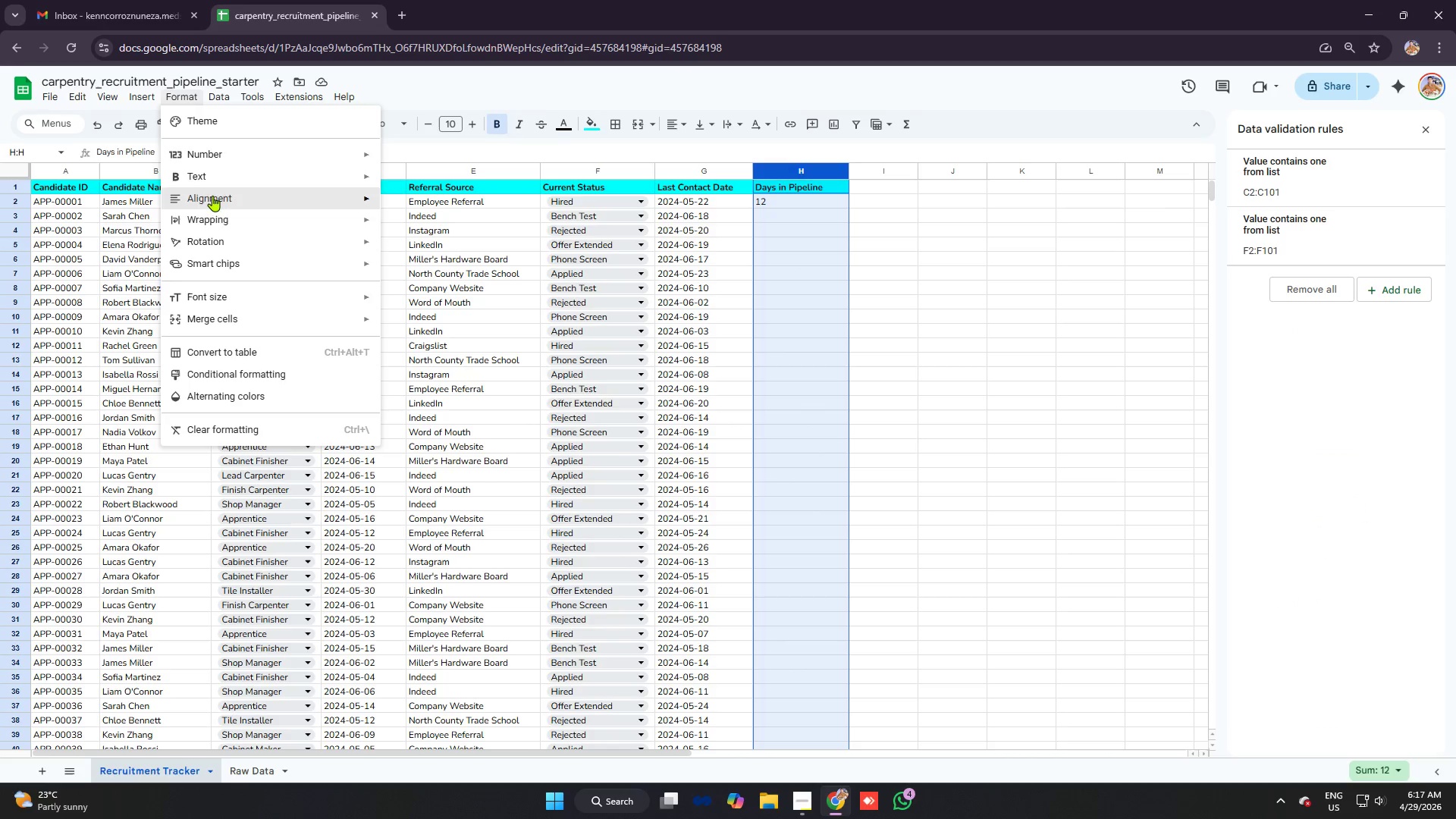 
left_click([211, 186])
 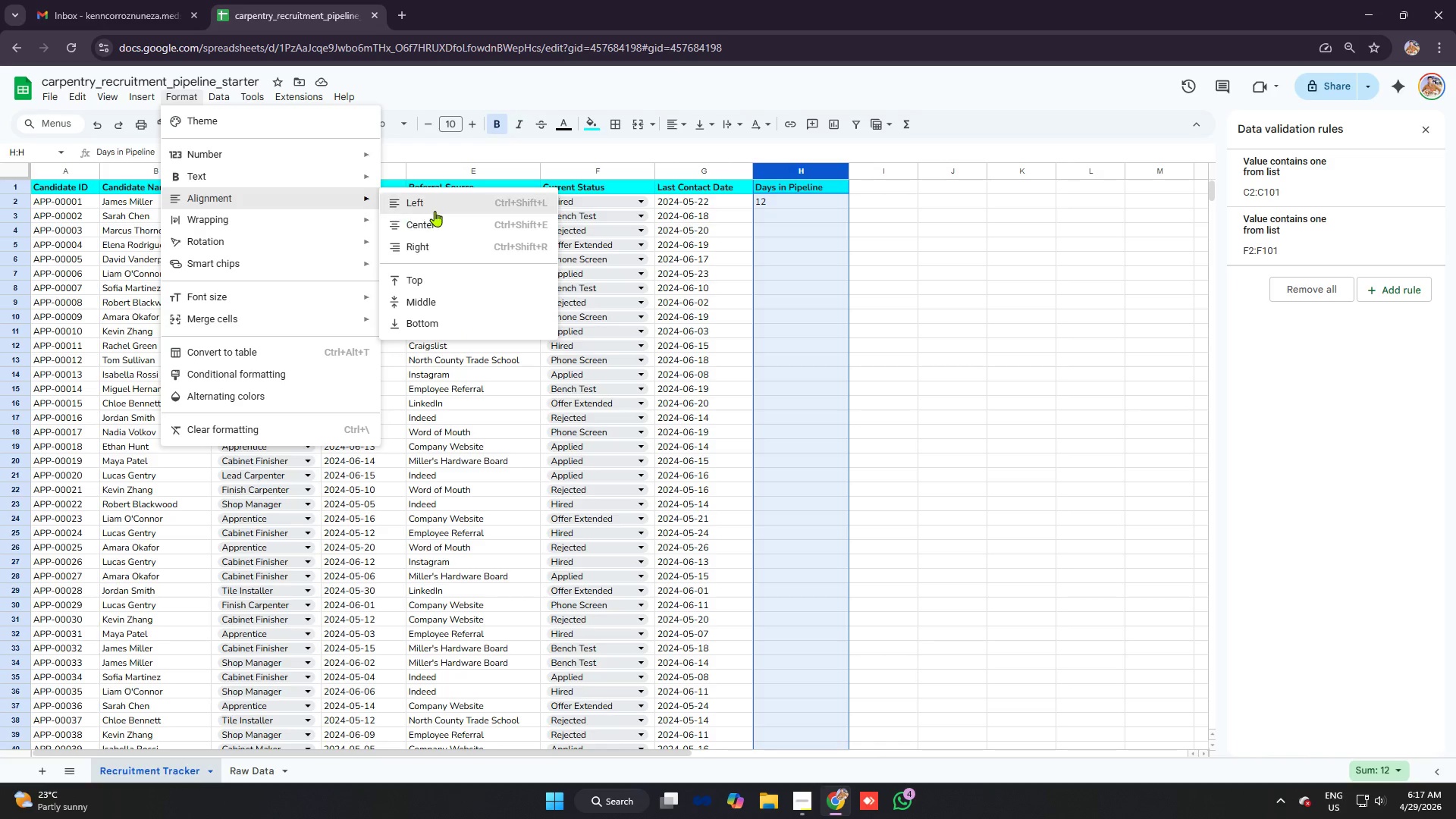 
left_click([438, 230])
 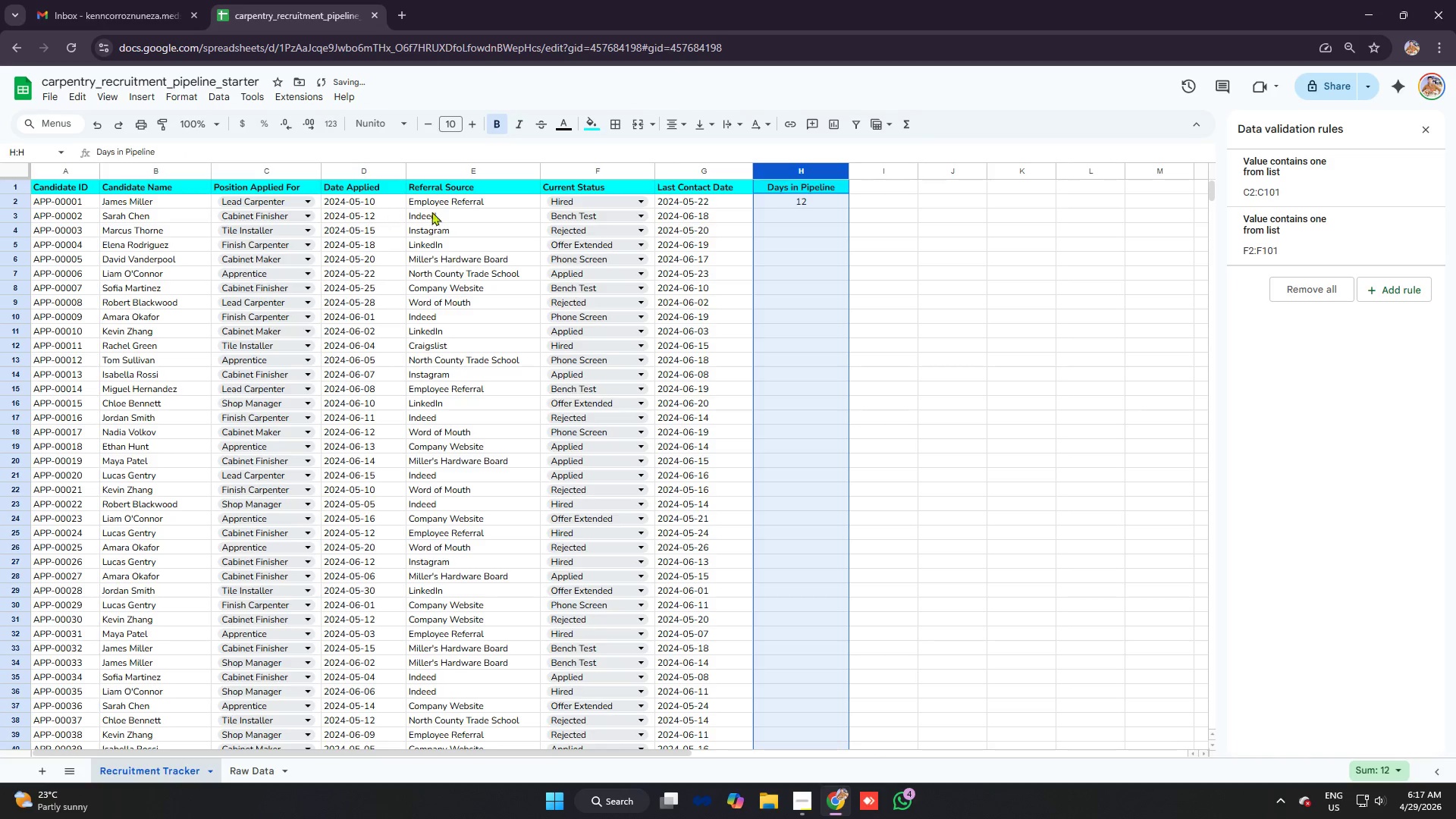 
left_click([458, 211])
 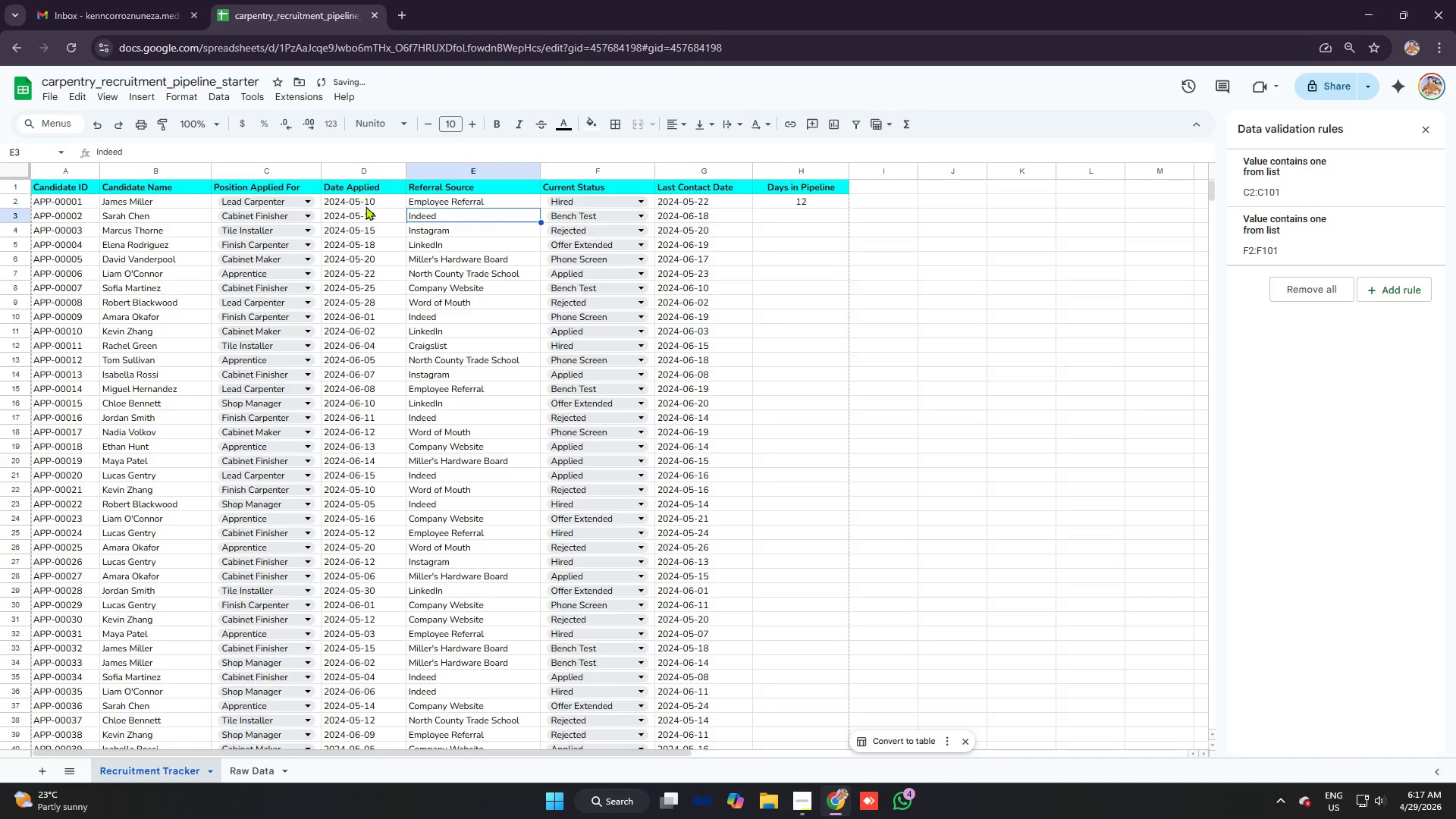 
left_click([363, 205])
 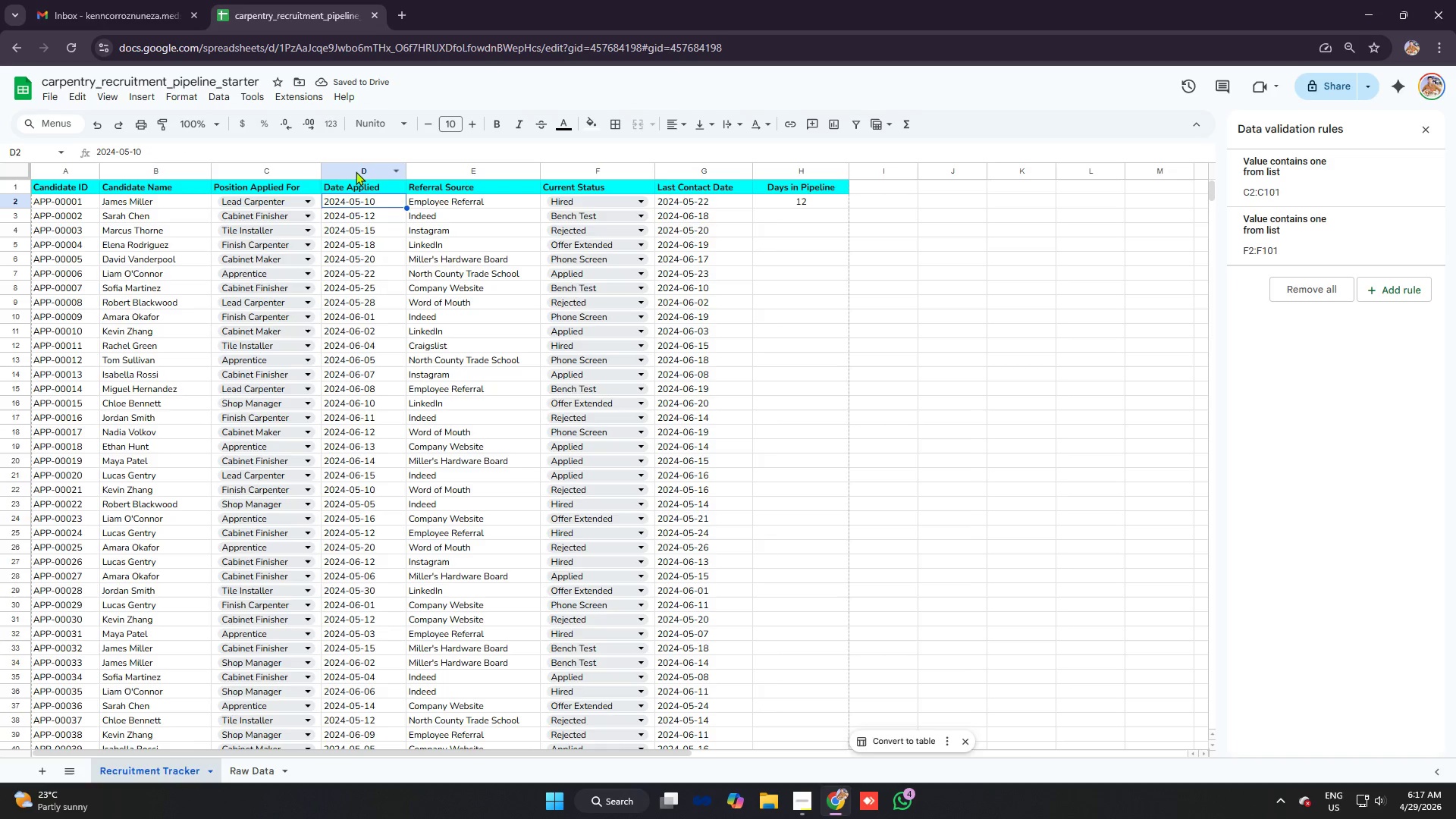 
left_click([356, 169])
 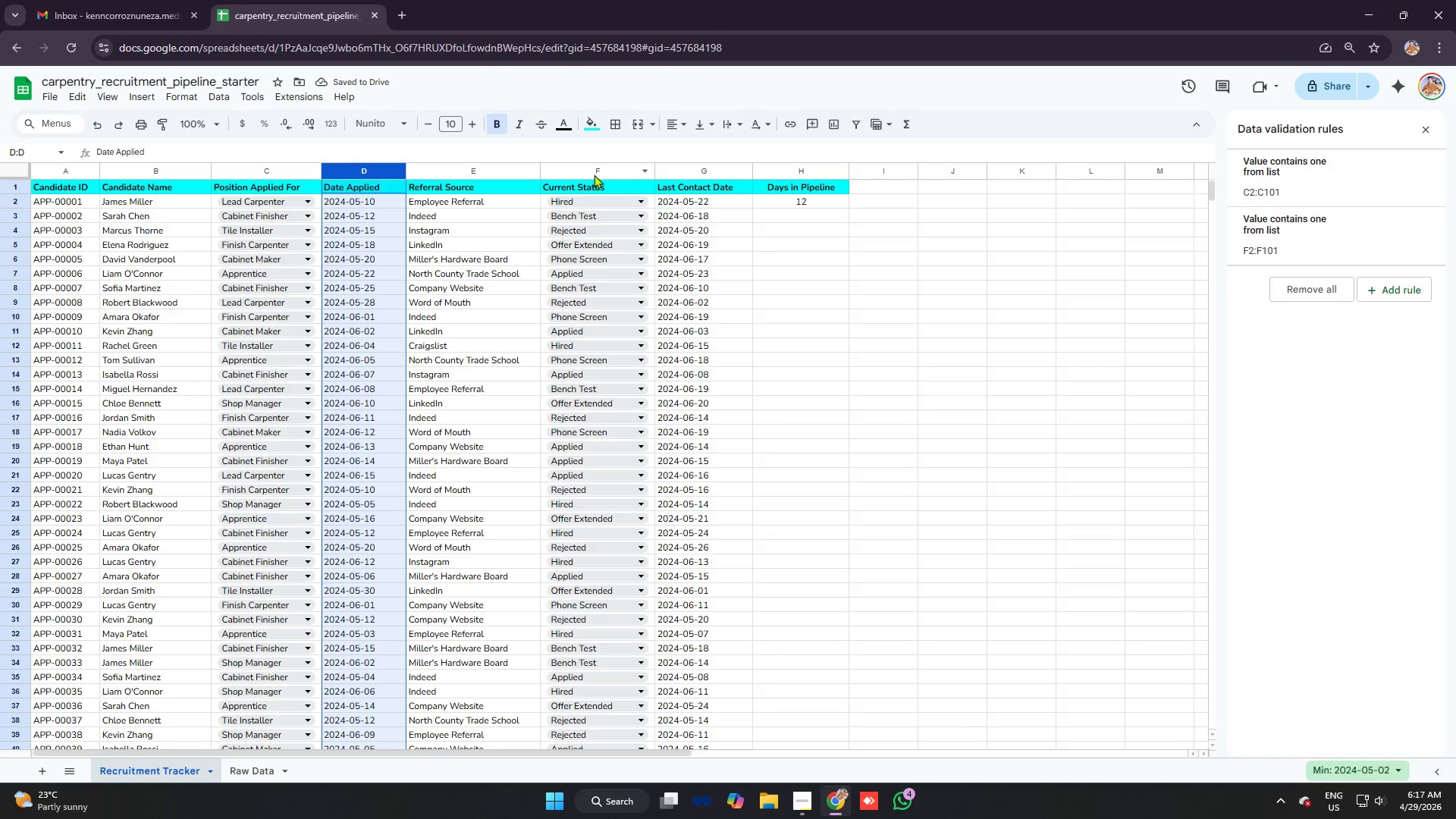 
hold_key(key=ControlLeft, duration=1.16)
 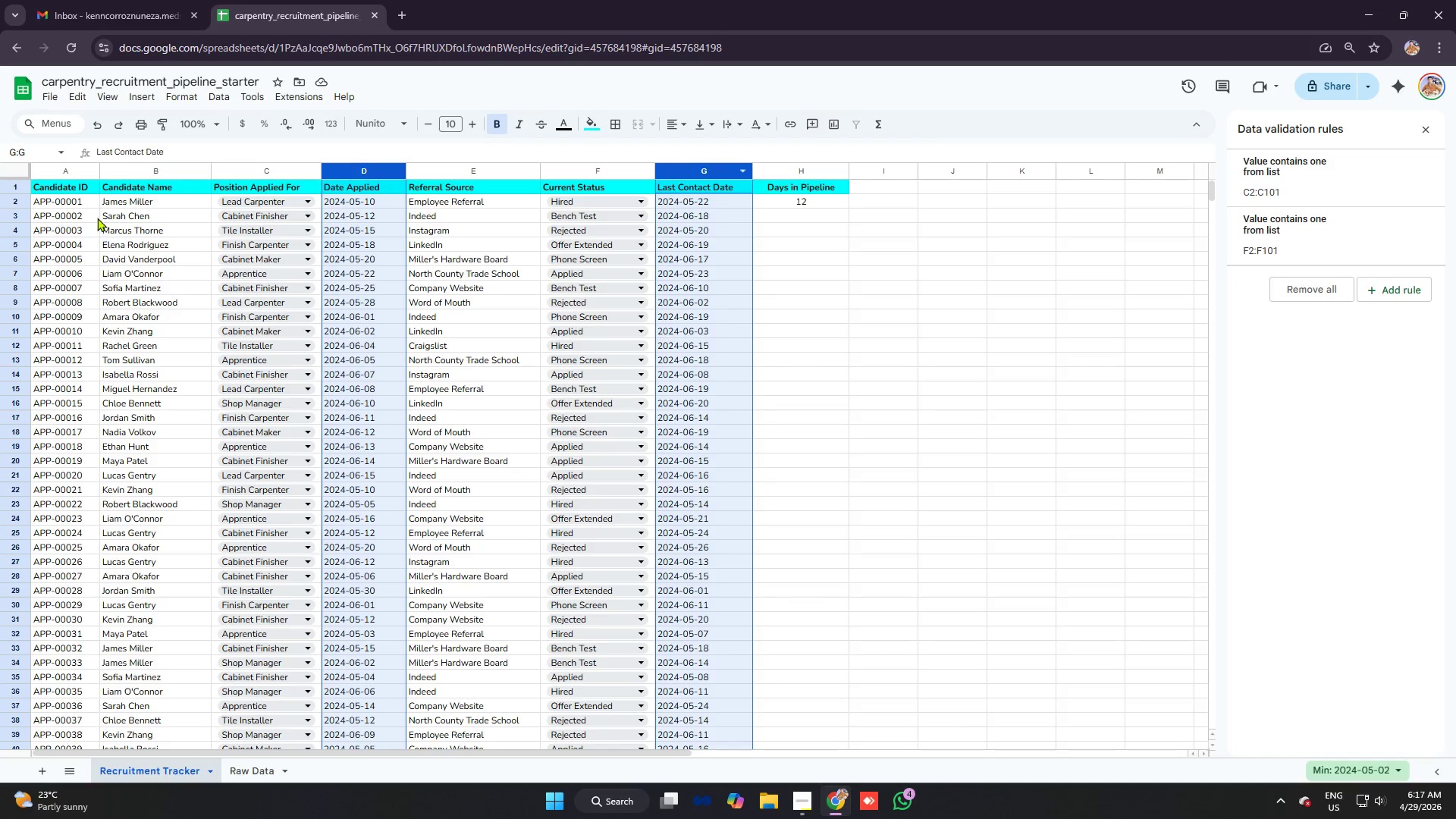 
hold_key(key=ControlLeft, duration=1.23)
 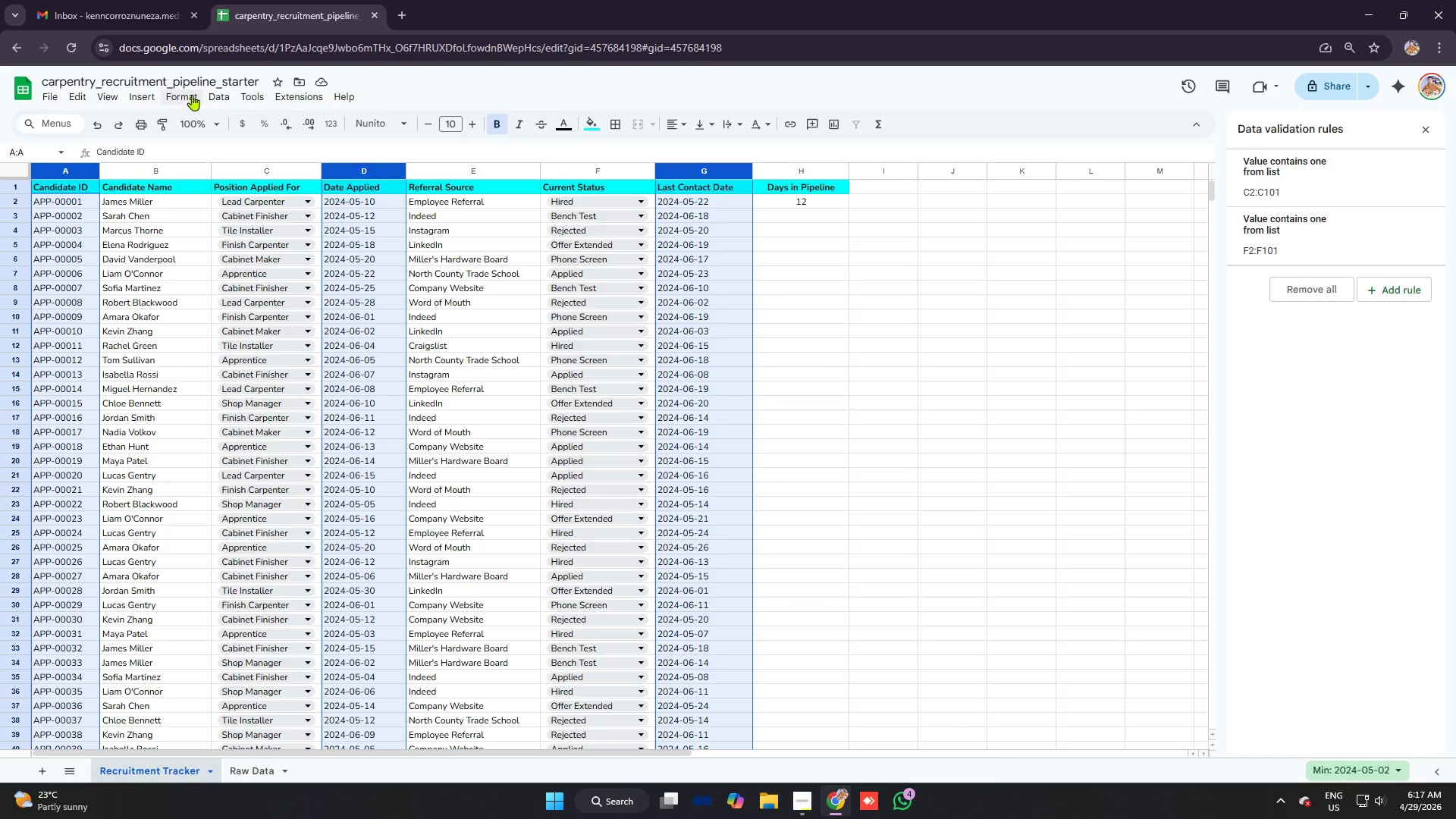 
left_click([192, 95])
 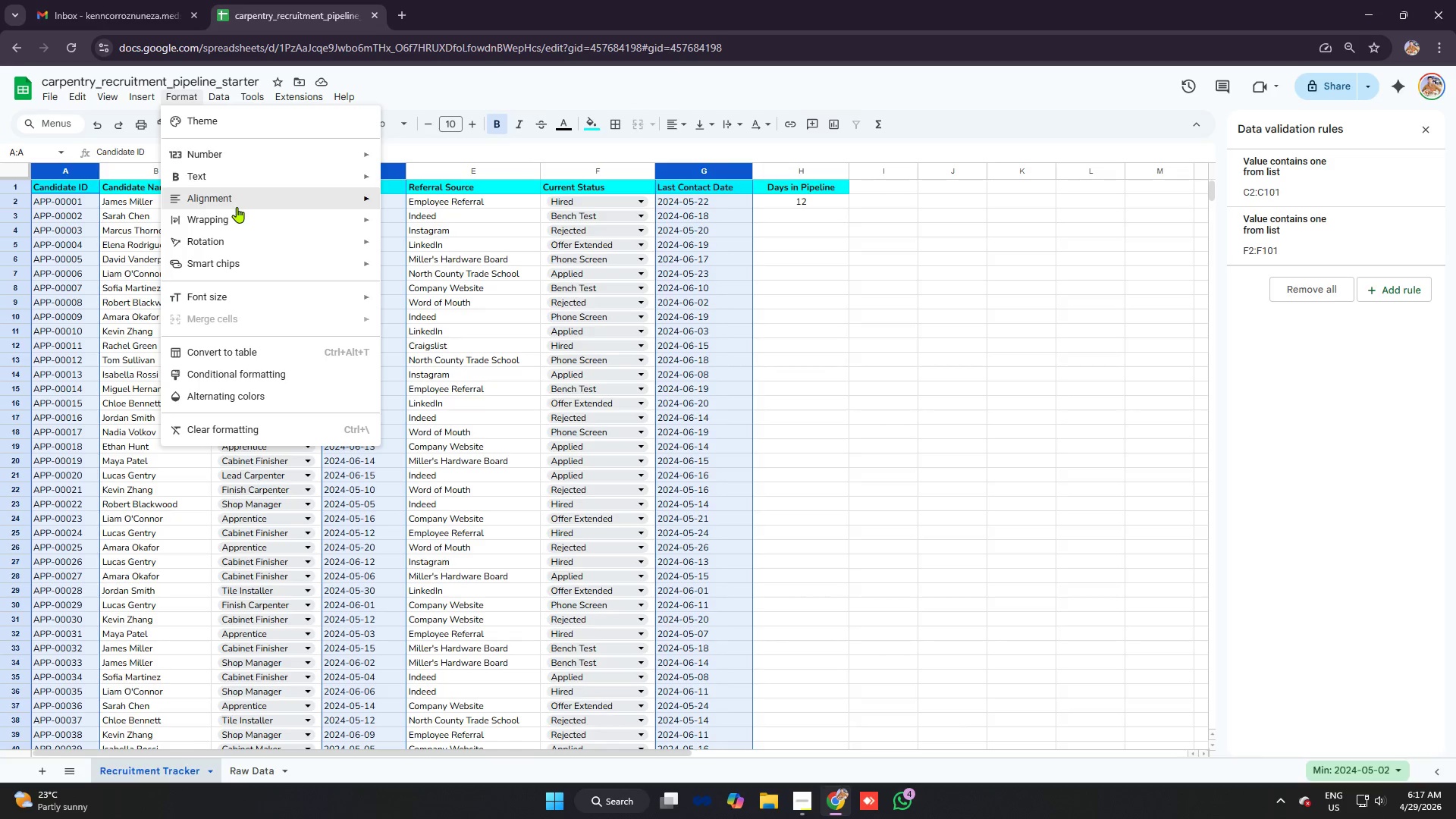 
left_click([236, 207])
 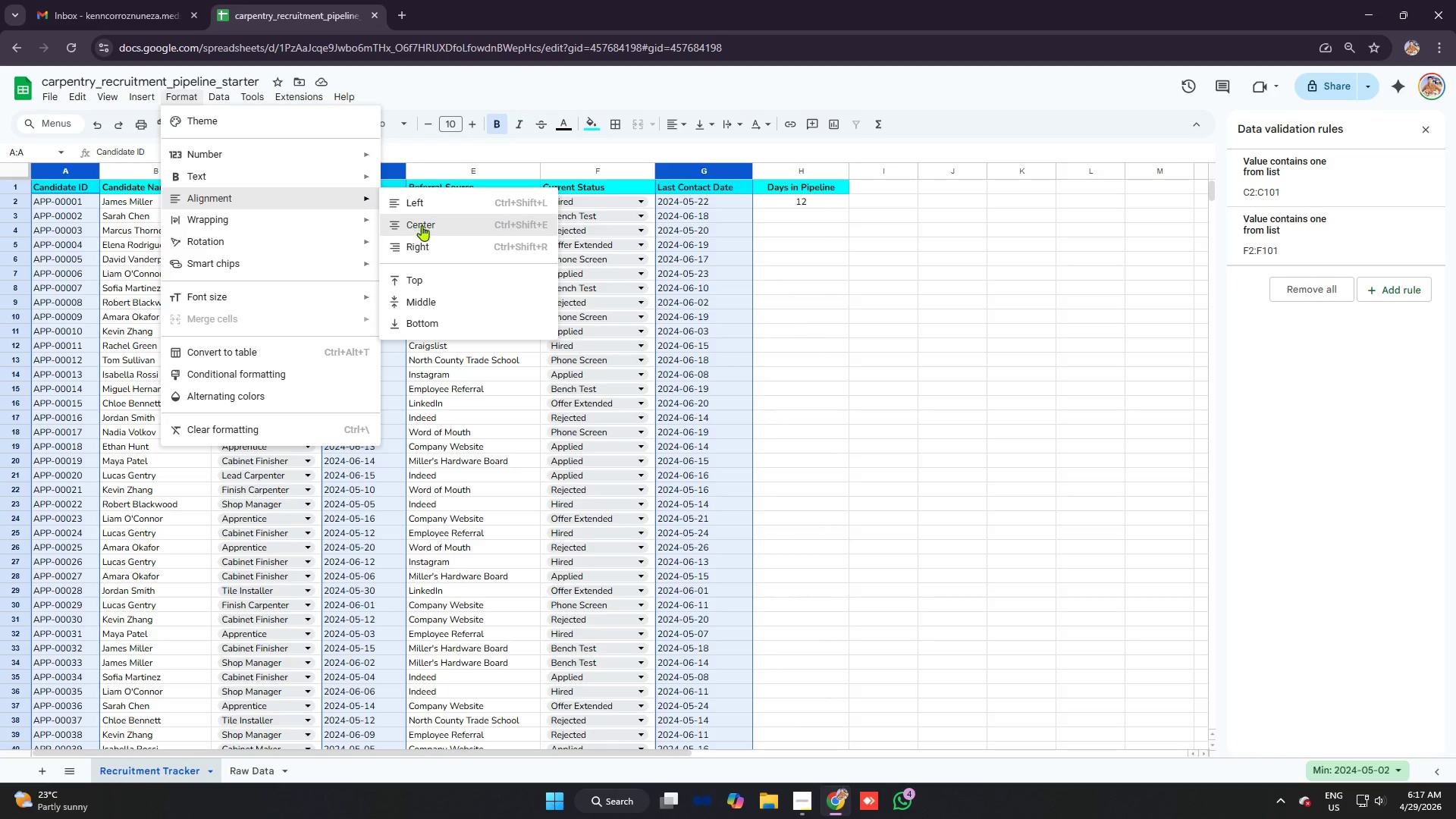 
left_click([422, 226])
 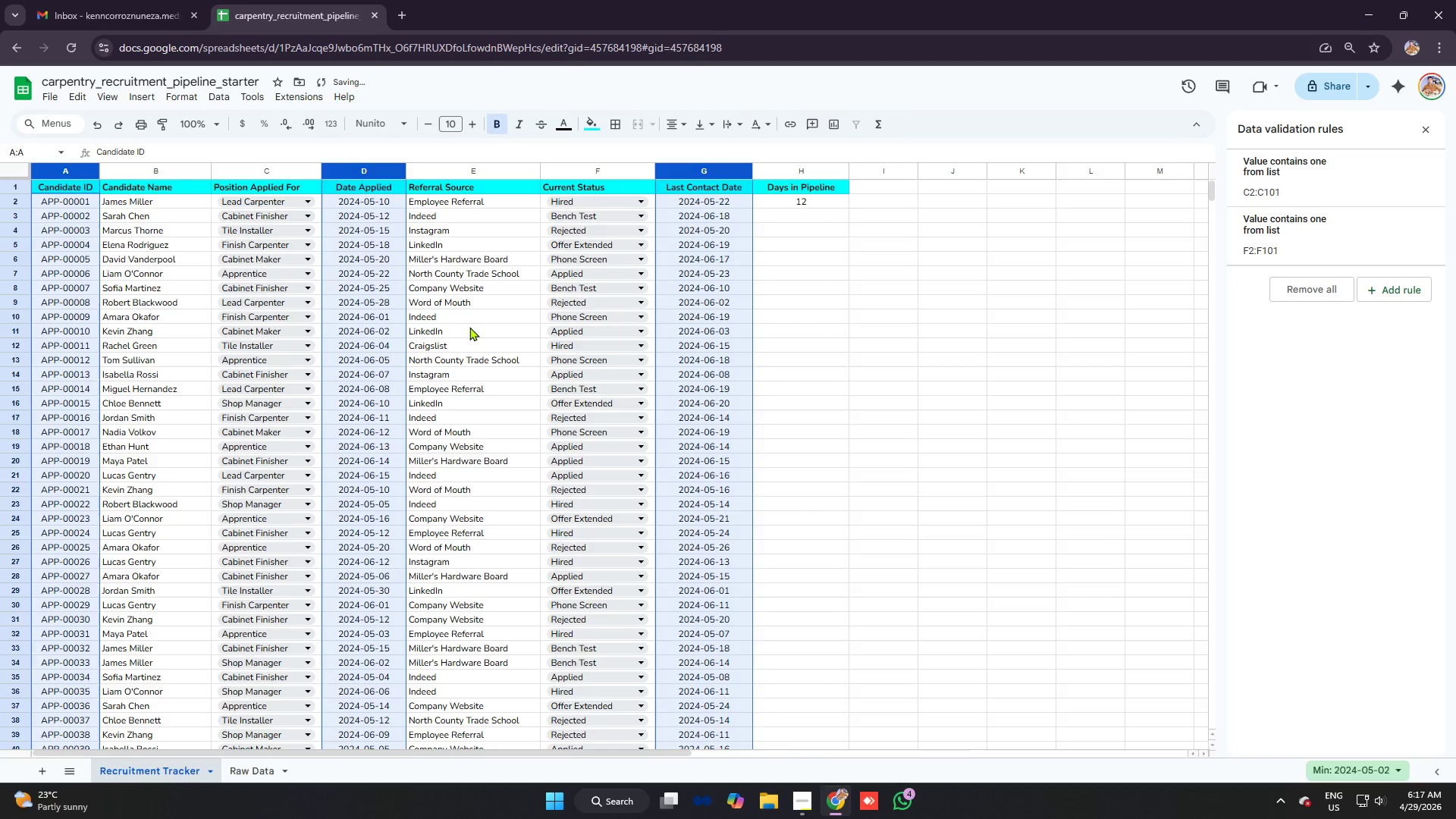 
left_click([470, 327])
 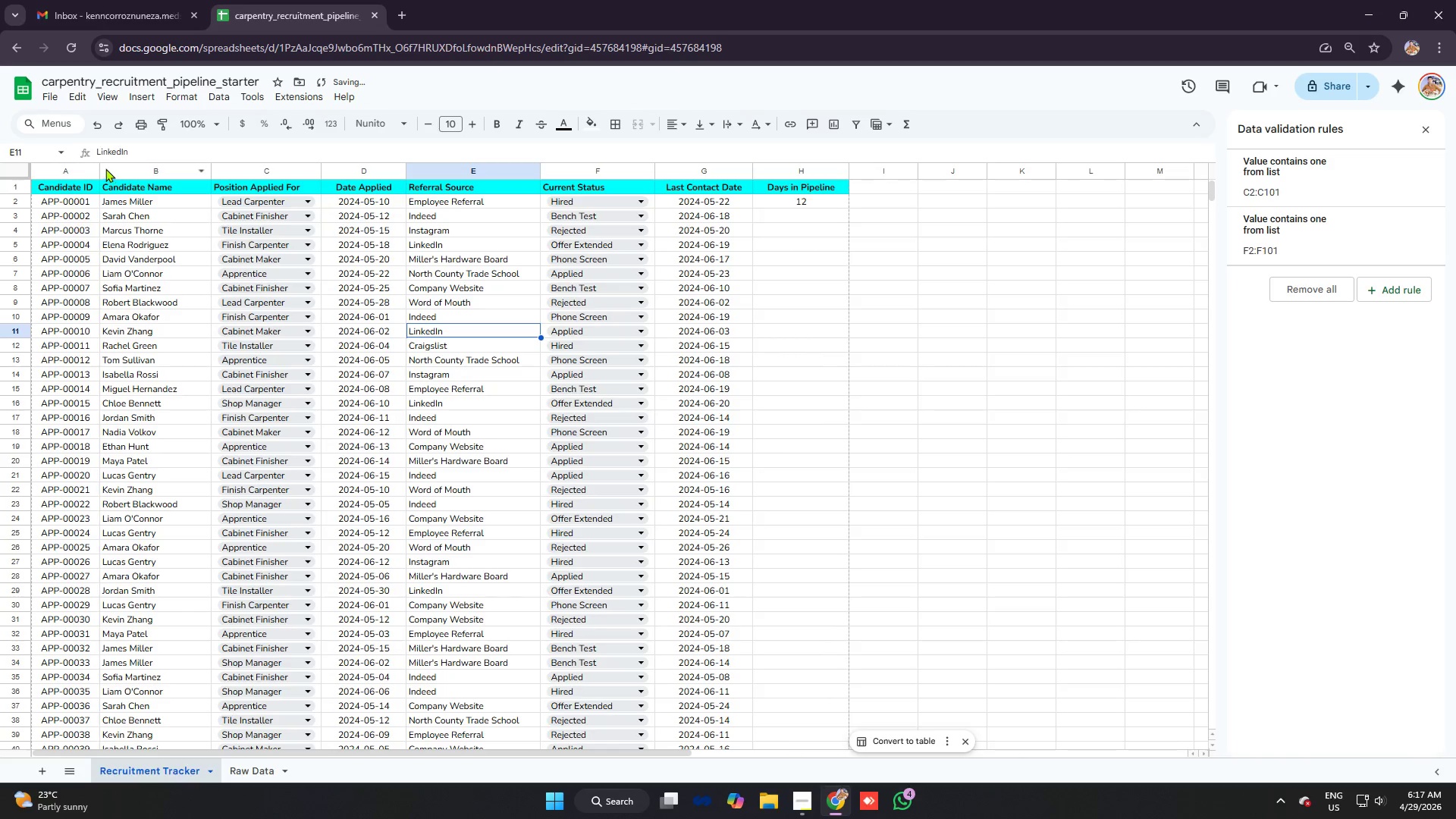 
left_click_drag(start_coordinate=[102, 167], to_coordinate=[124, 170])
 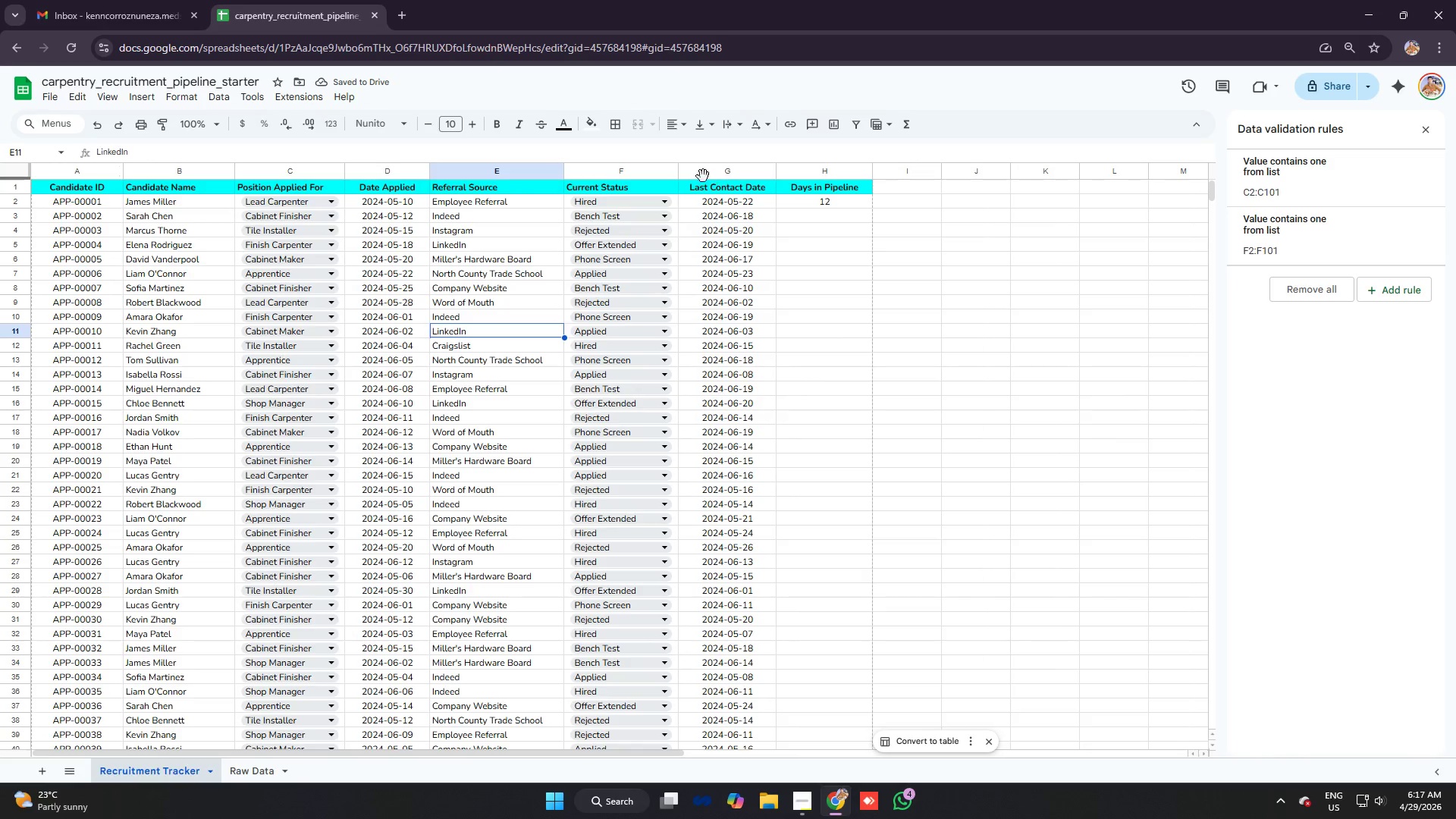 
left_click_drag(start_coordinate=[680, 169], to_coordinate=[691, 169])
 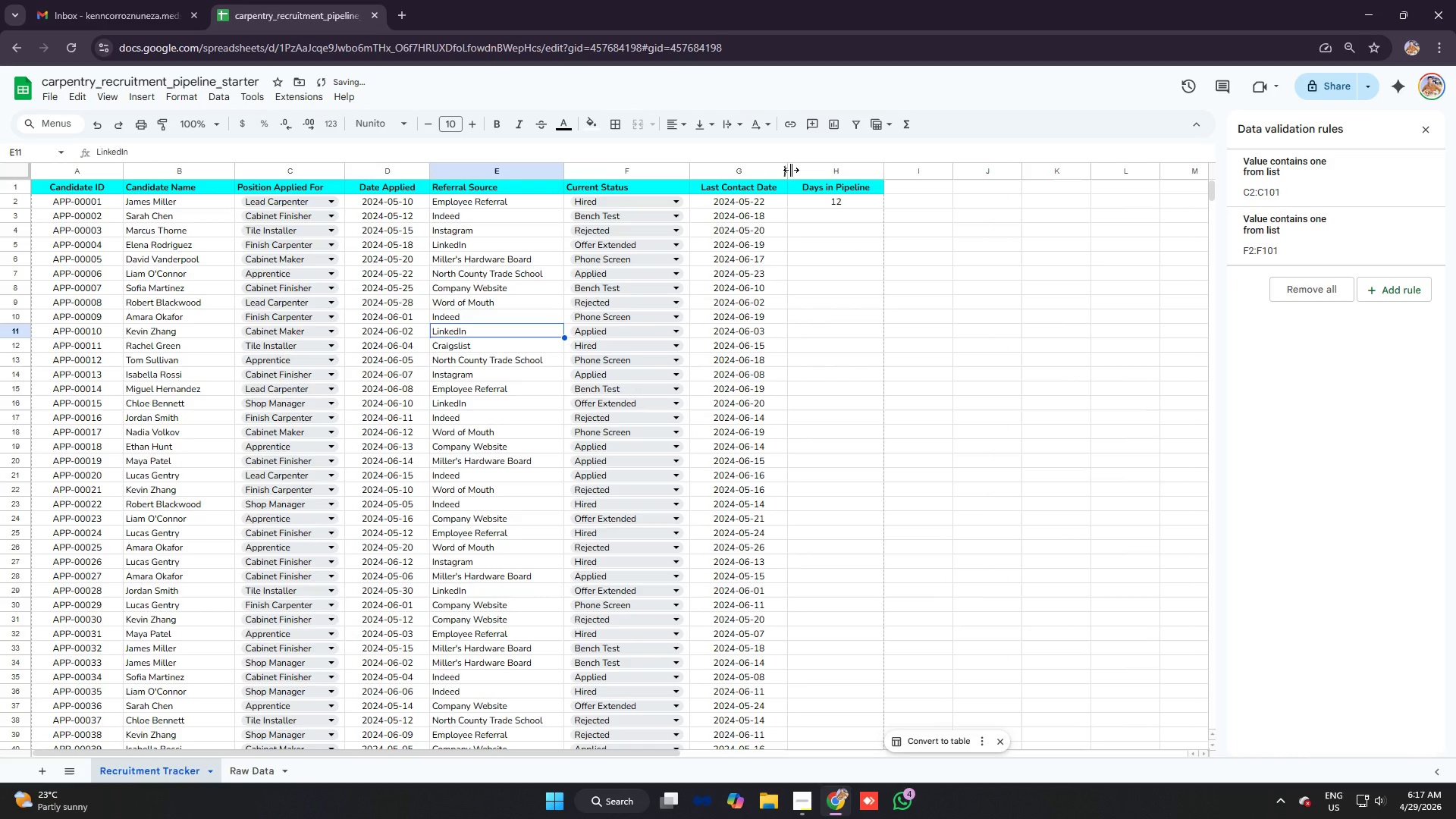 
left_click_drag(start_coordinate=[792, 170], to_coordinate=[807, 170])
 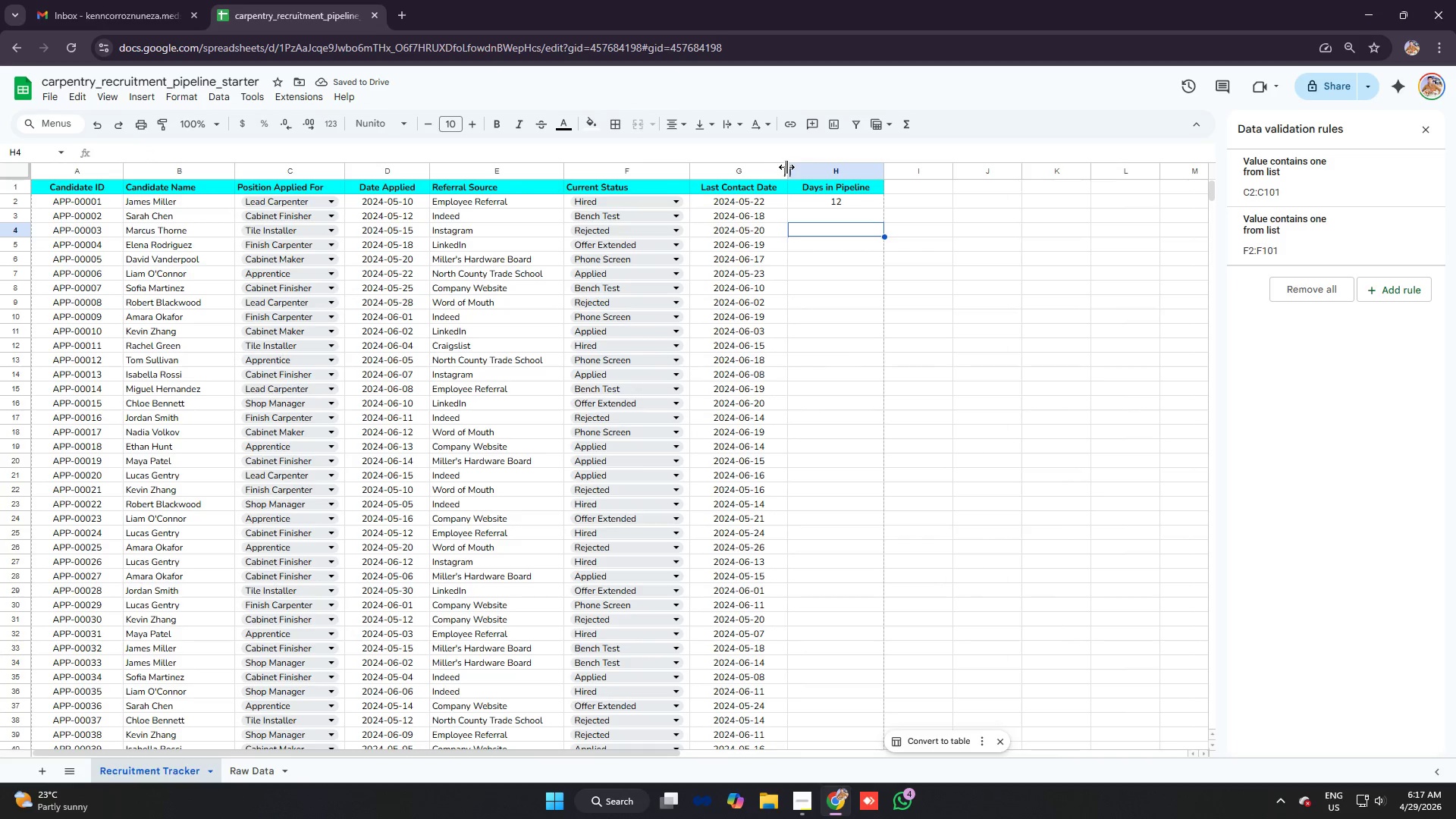 
left_click_drag(start_coordinate=[789, 167], to_coordinate=[813, 172])
 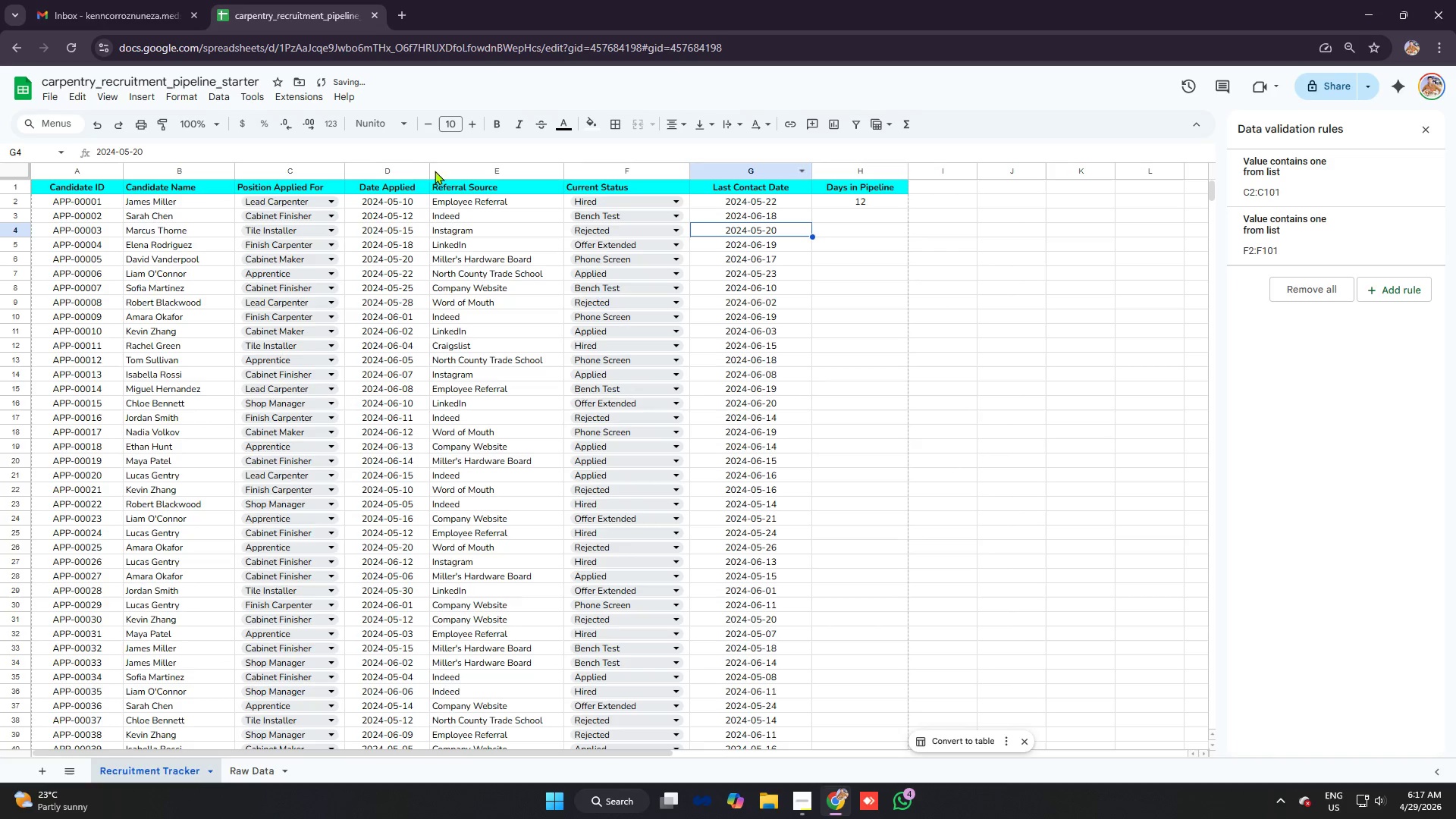 
left_click_drag(start_coordinate=[429, 165], to_coordinate=[456, 167])
 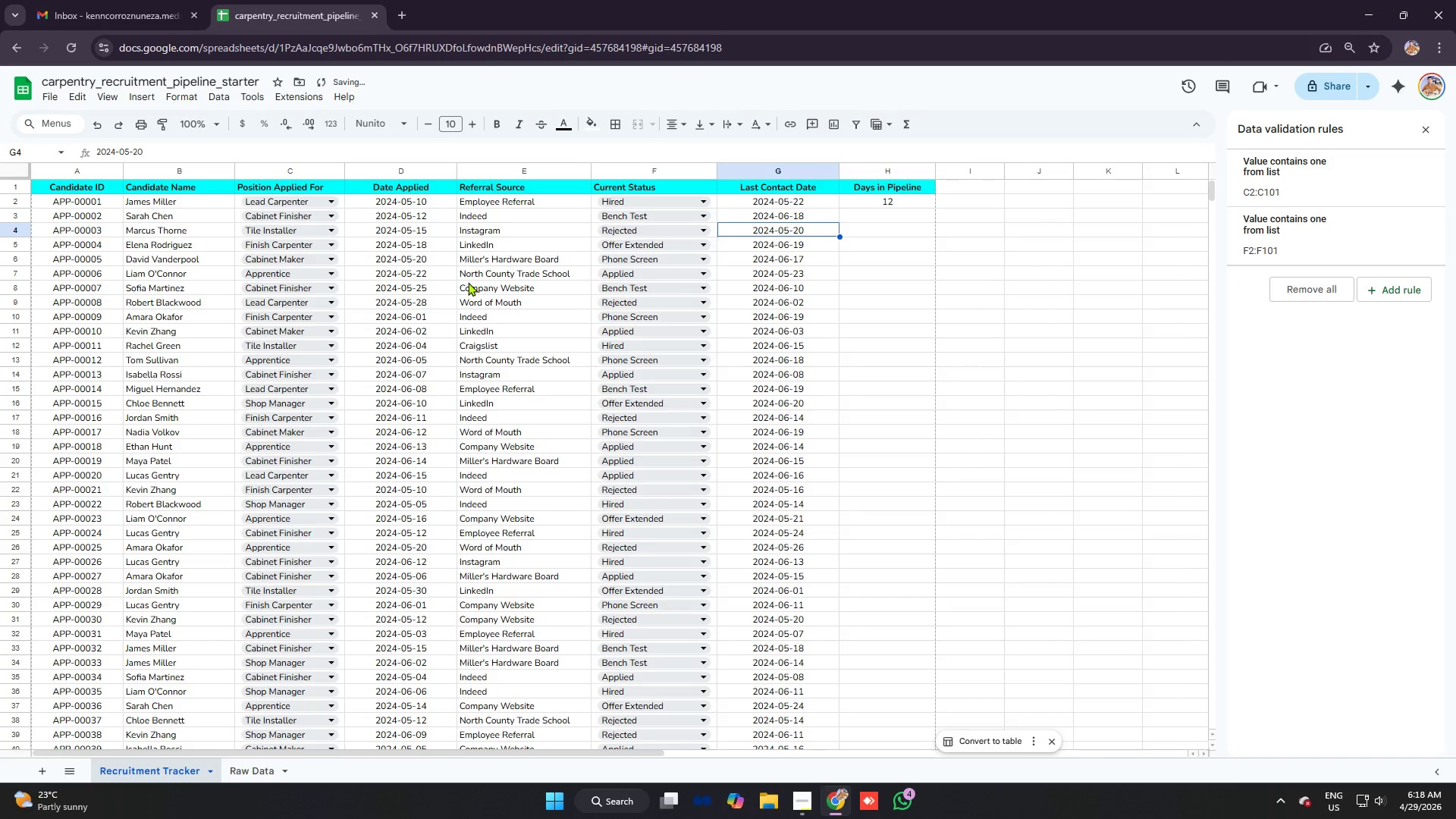 
left_click([507, 301])
 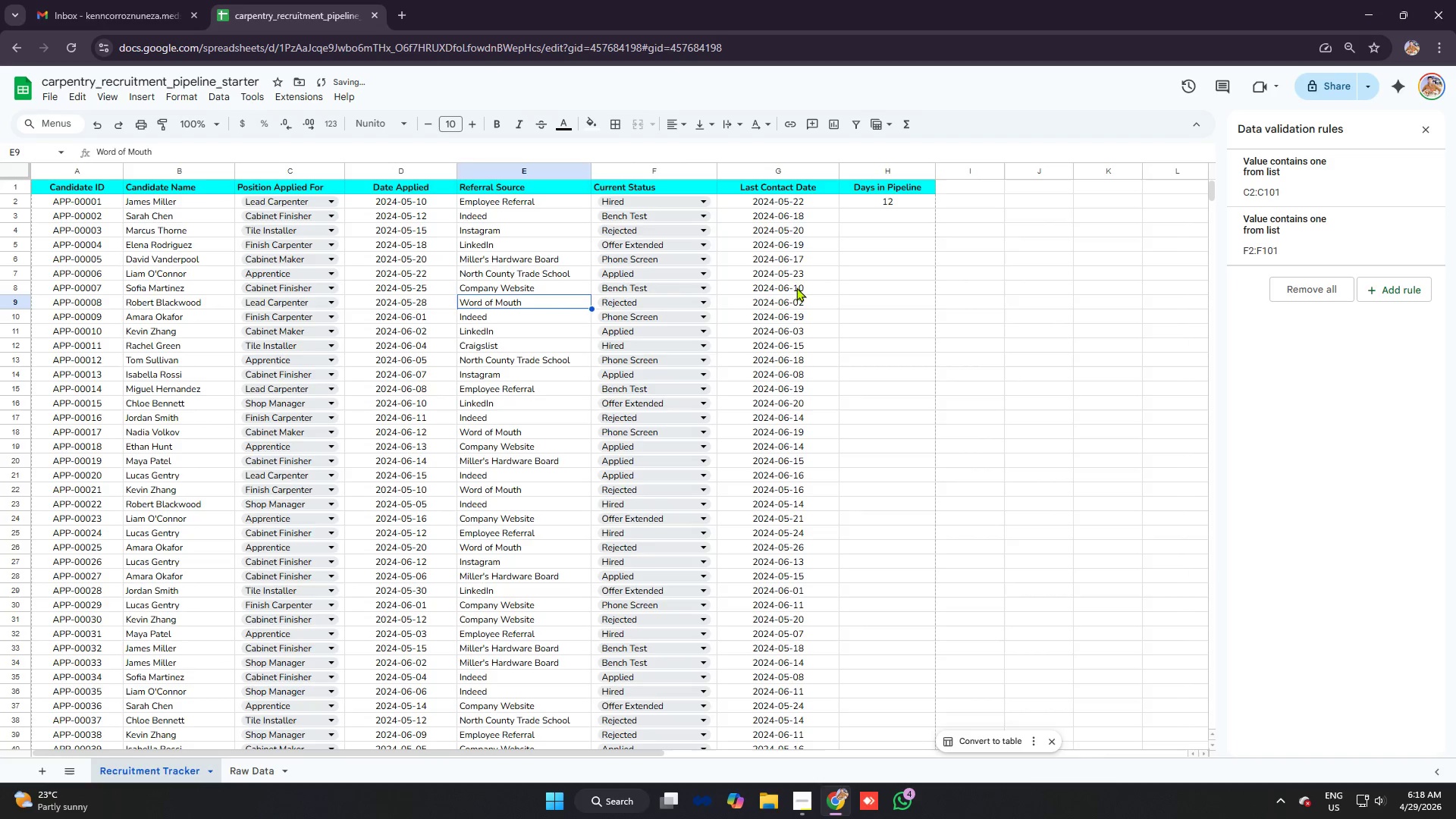 
left_click([801, 280])
 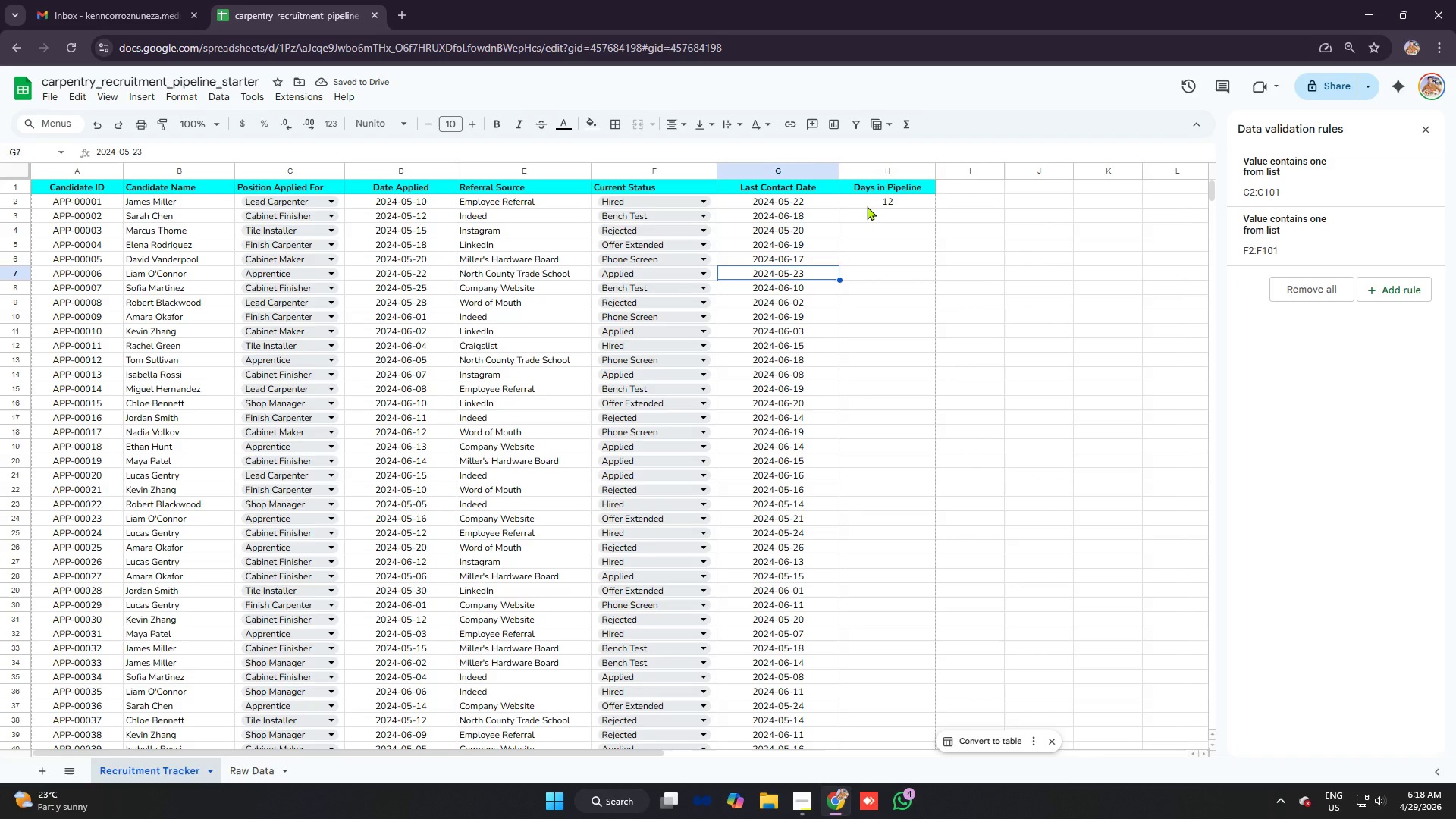 
left_click([867, 206])
 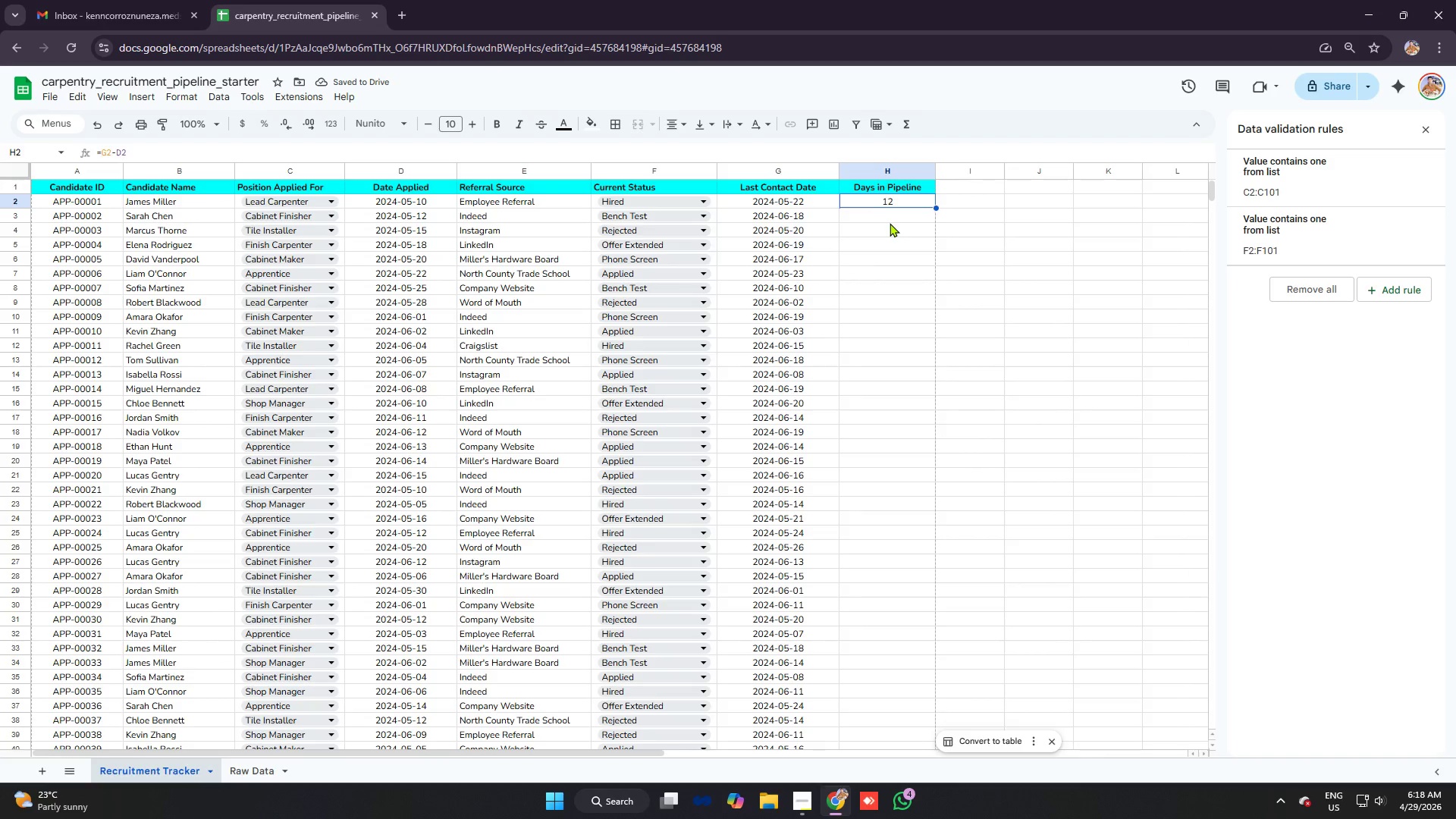 
left_click([890, 223])
 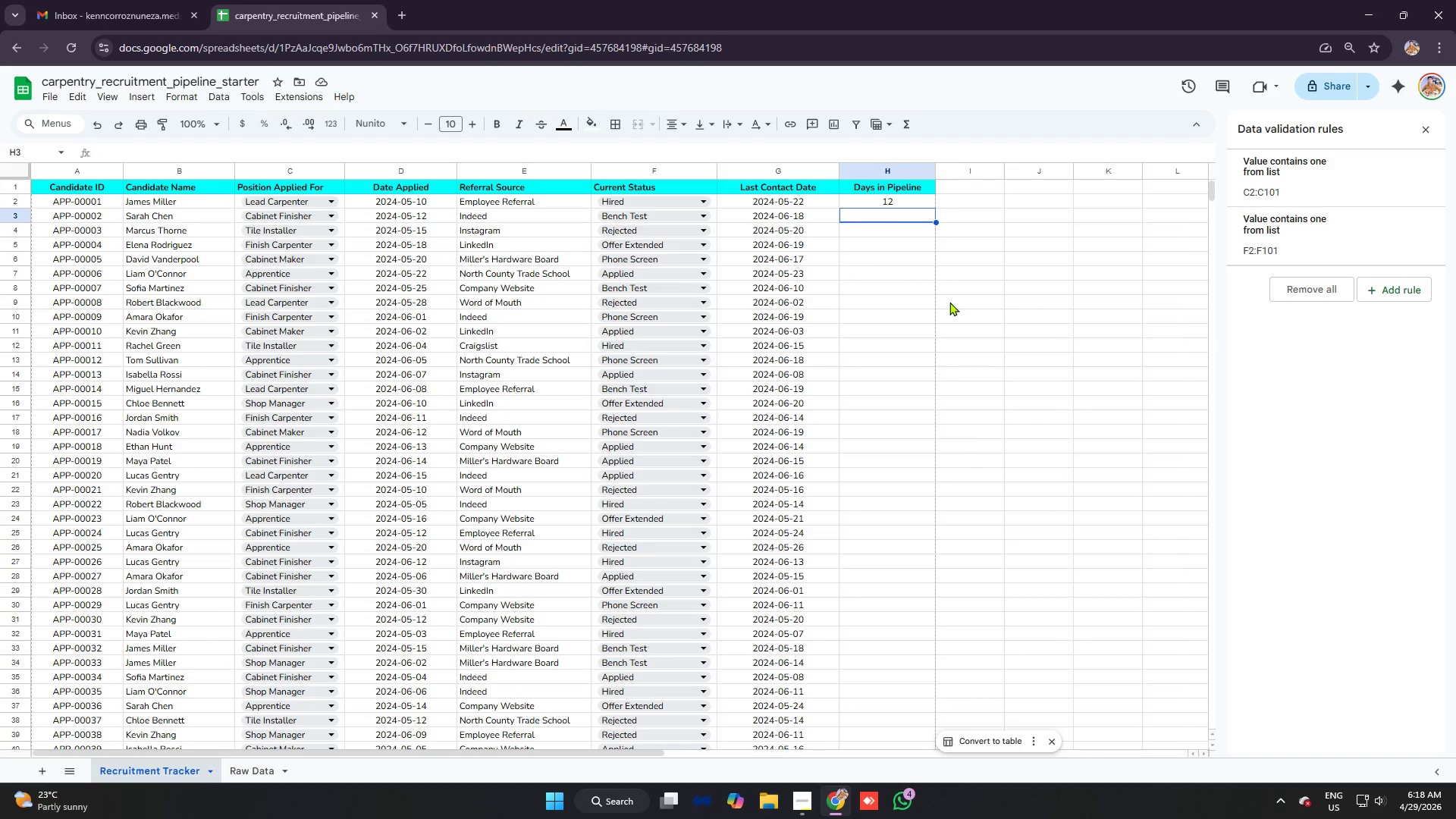 
type(=G3-D3)
 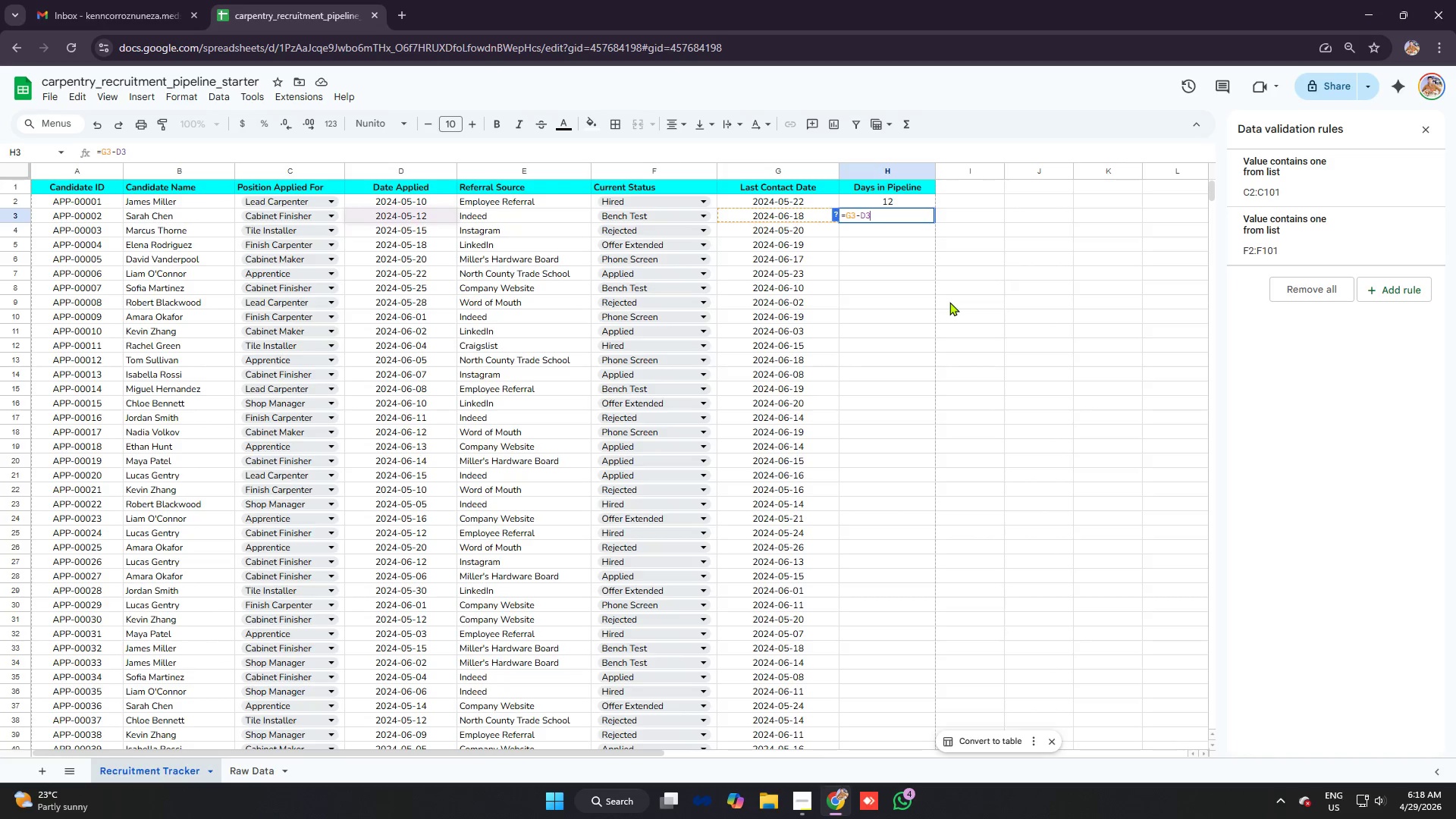 
key(Enter)
 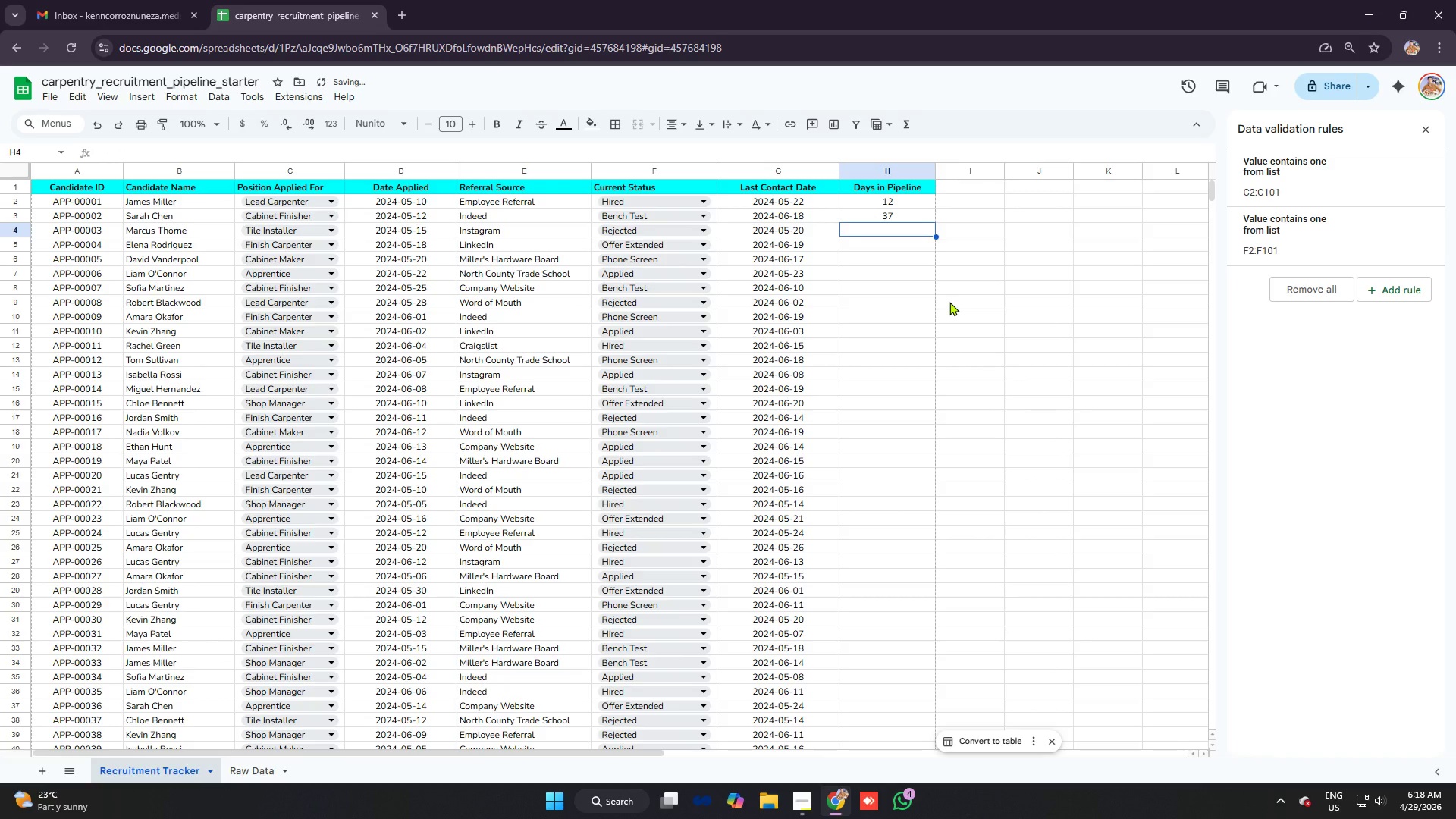 
type(=G4-D4)
 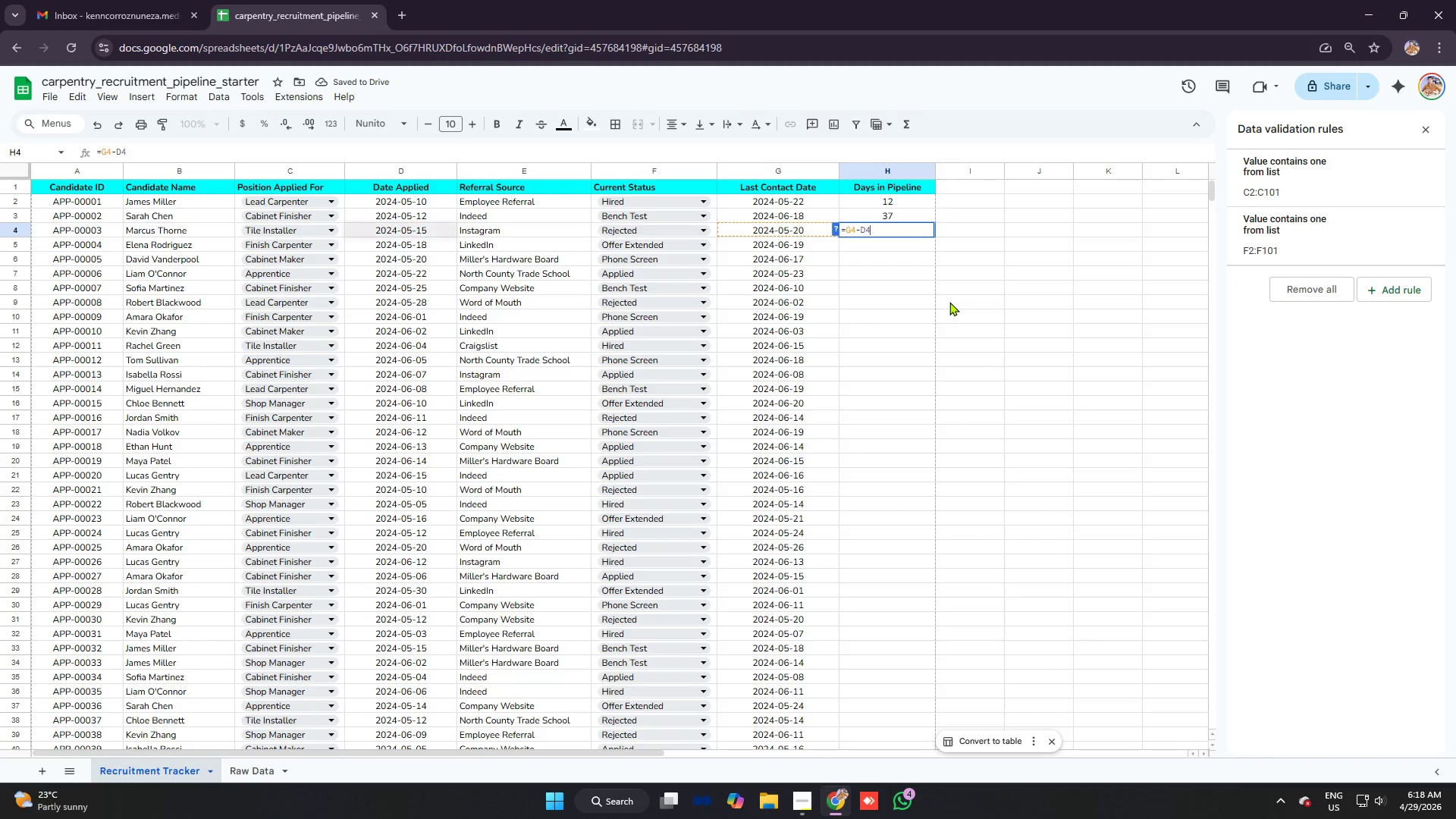 
key(Enter)
 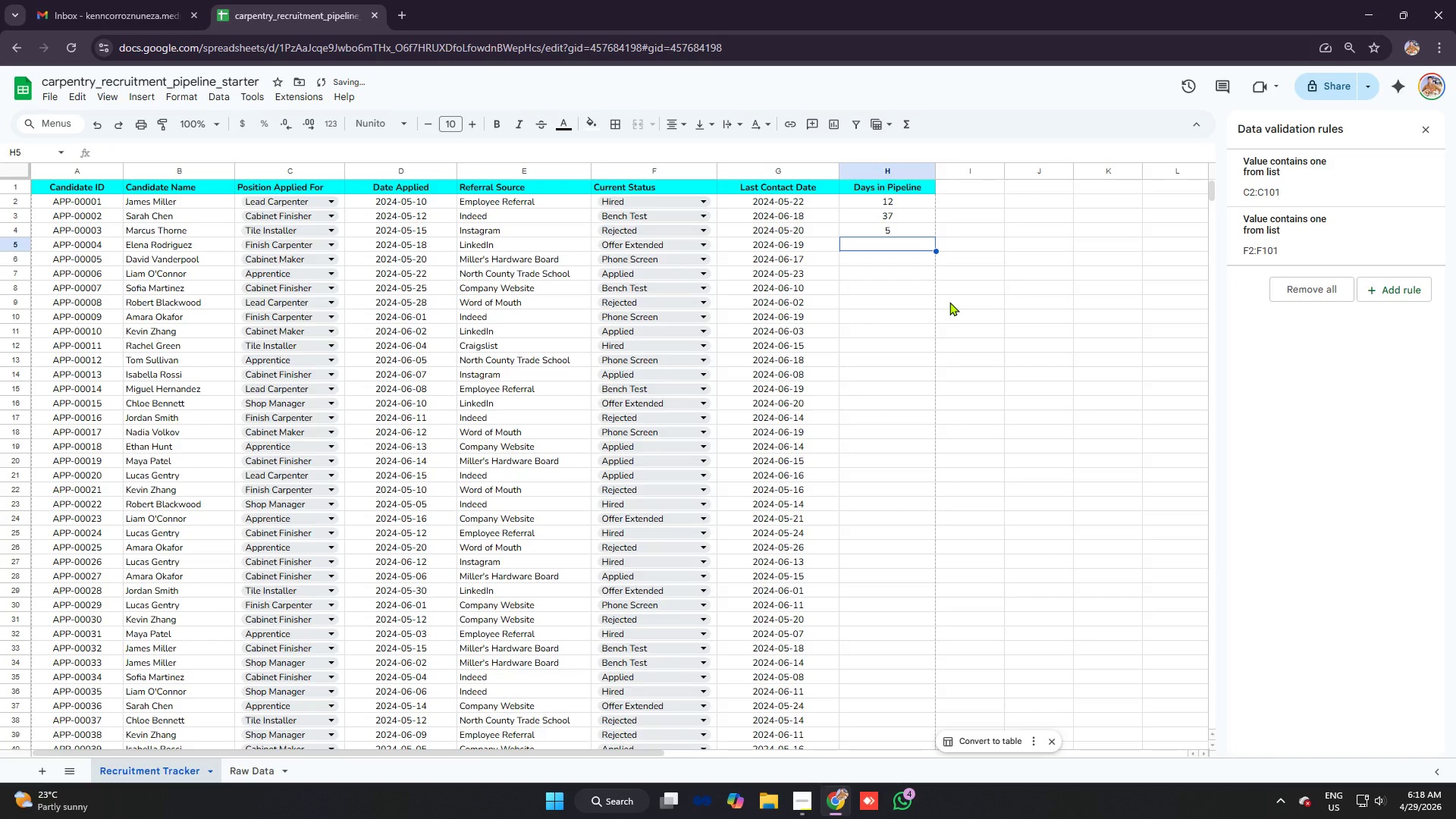 
type(=G5-D5)
 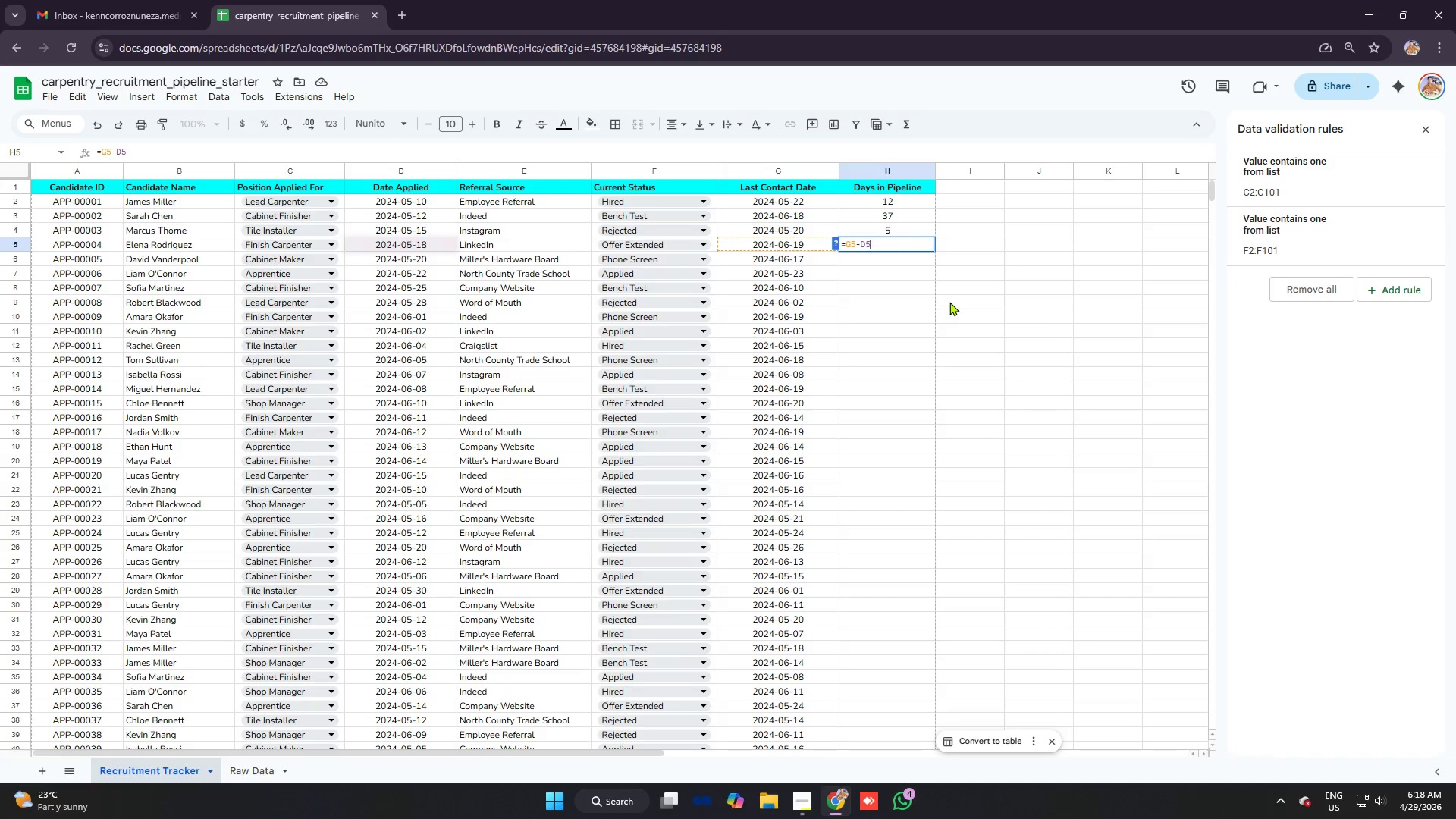 
key(Enter)
 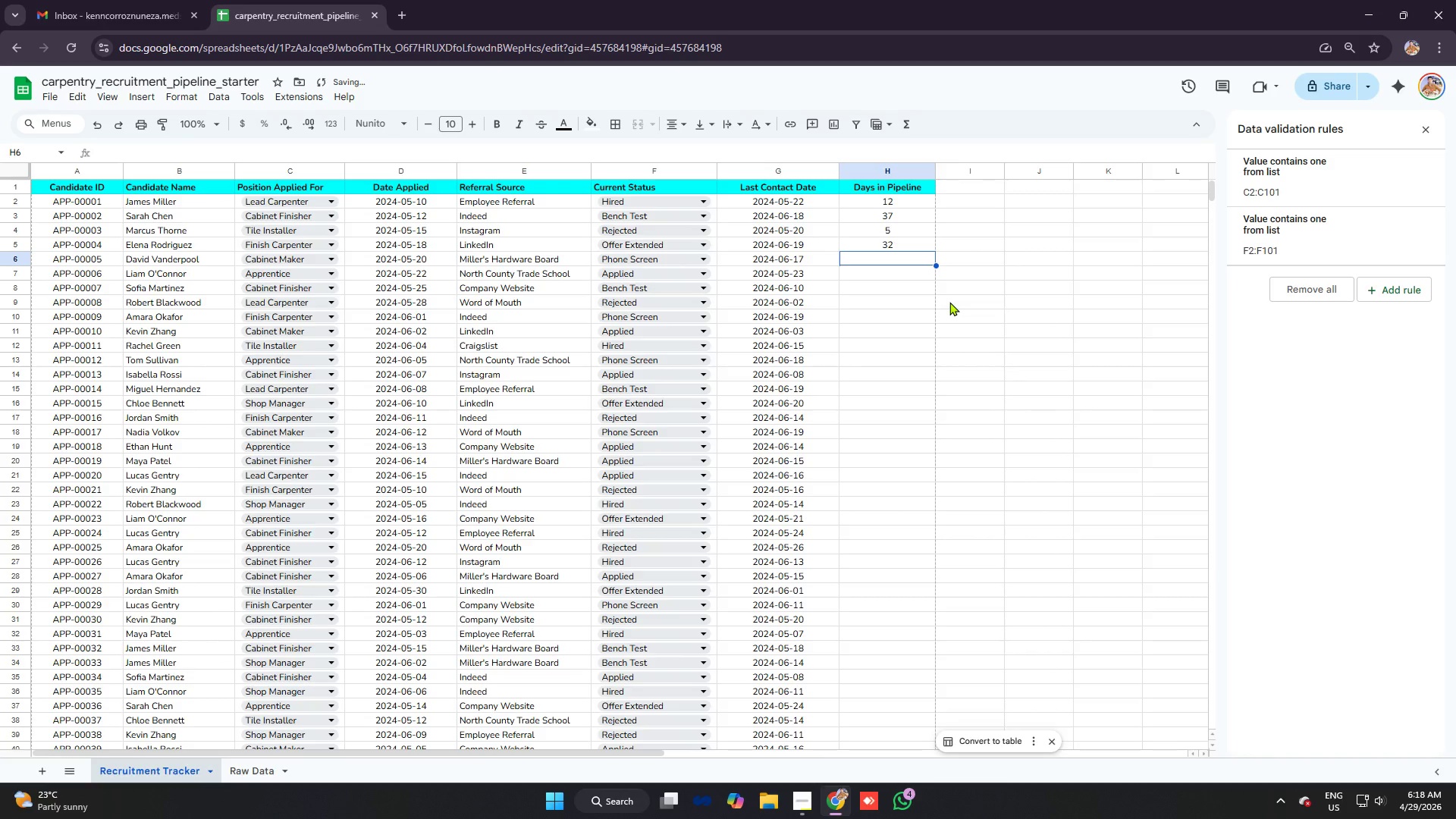 
type(=G6-D6)
 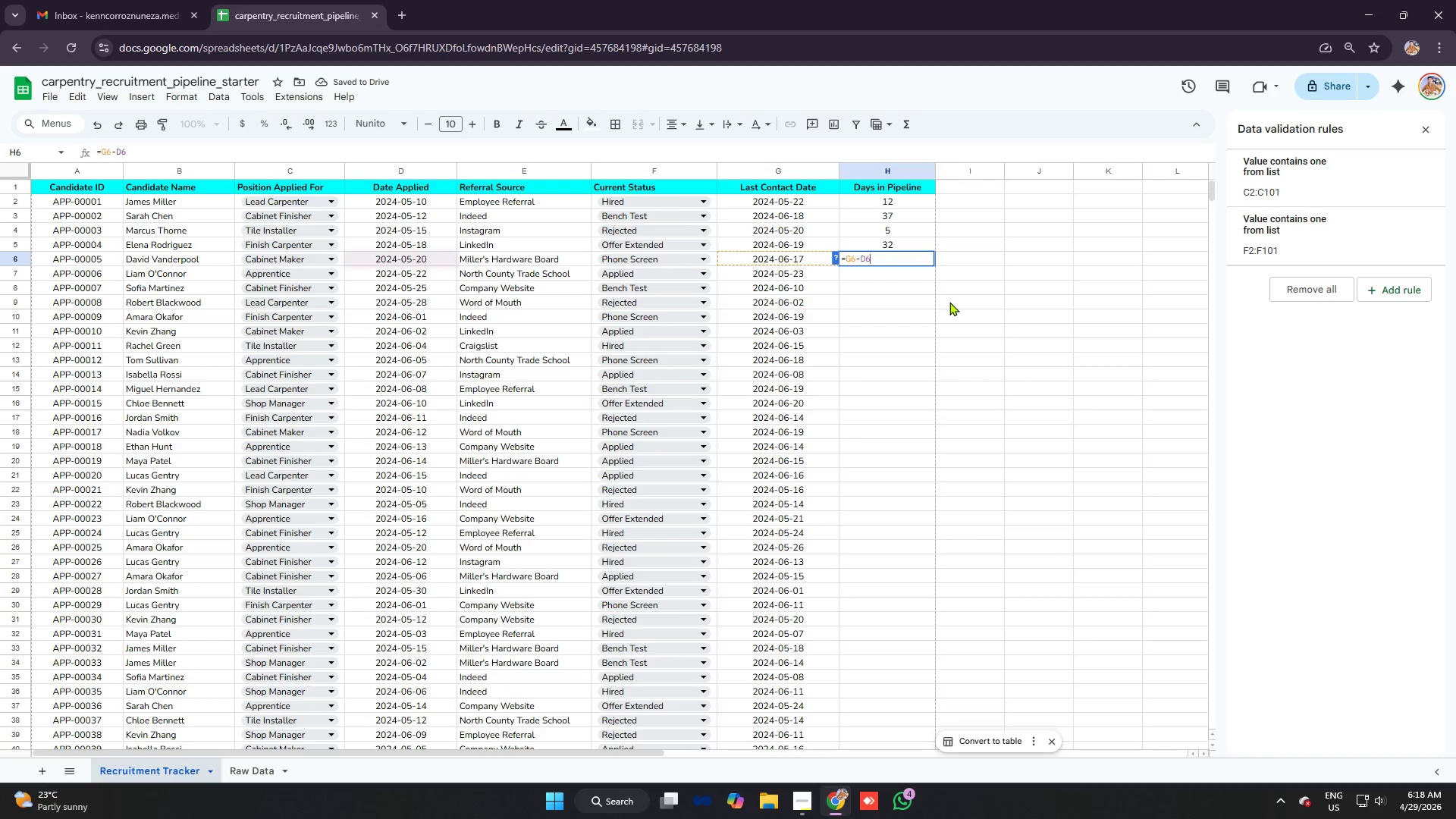 
key(Enter)
 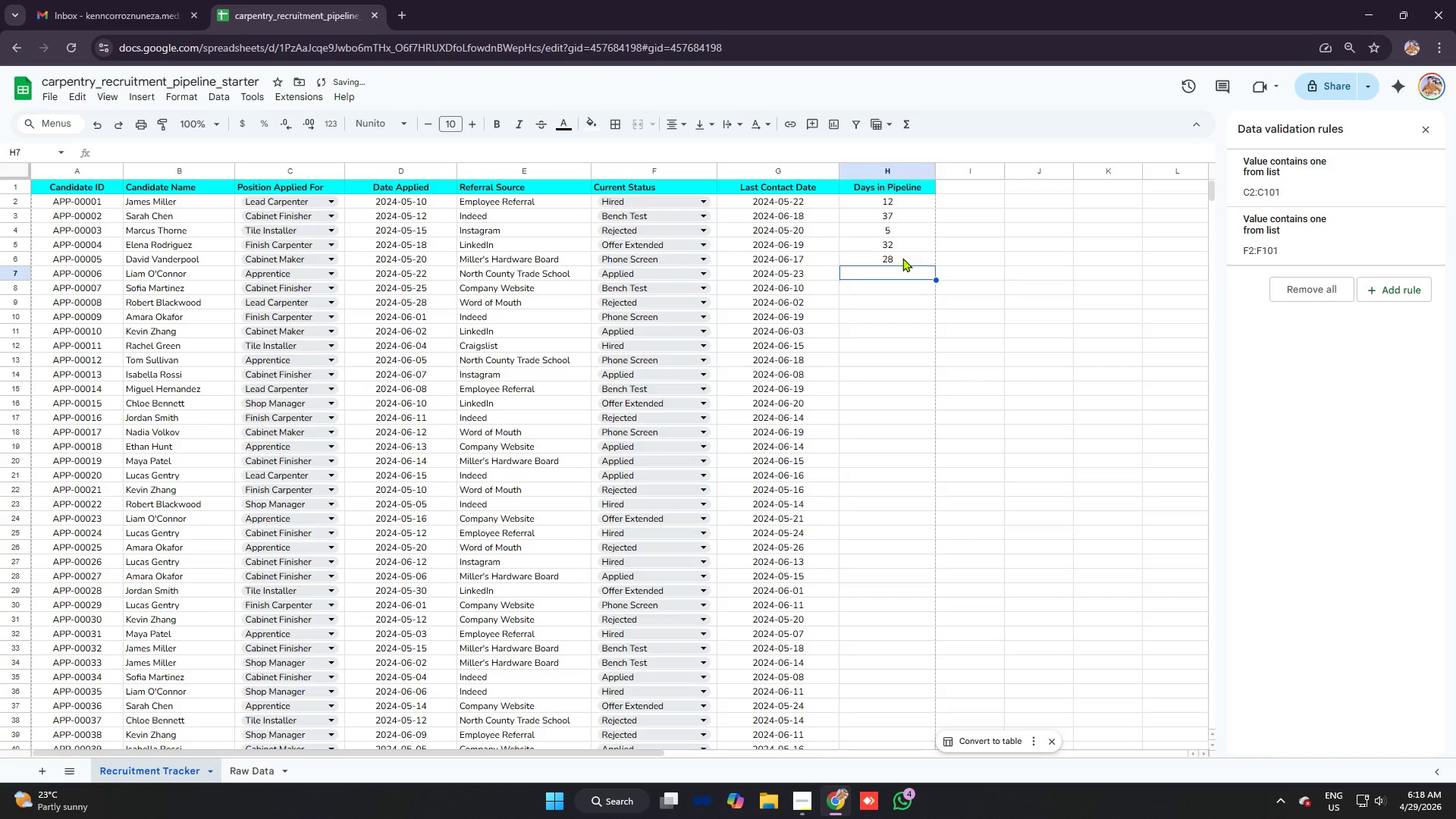 
left_click([905, 256])
 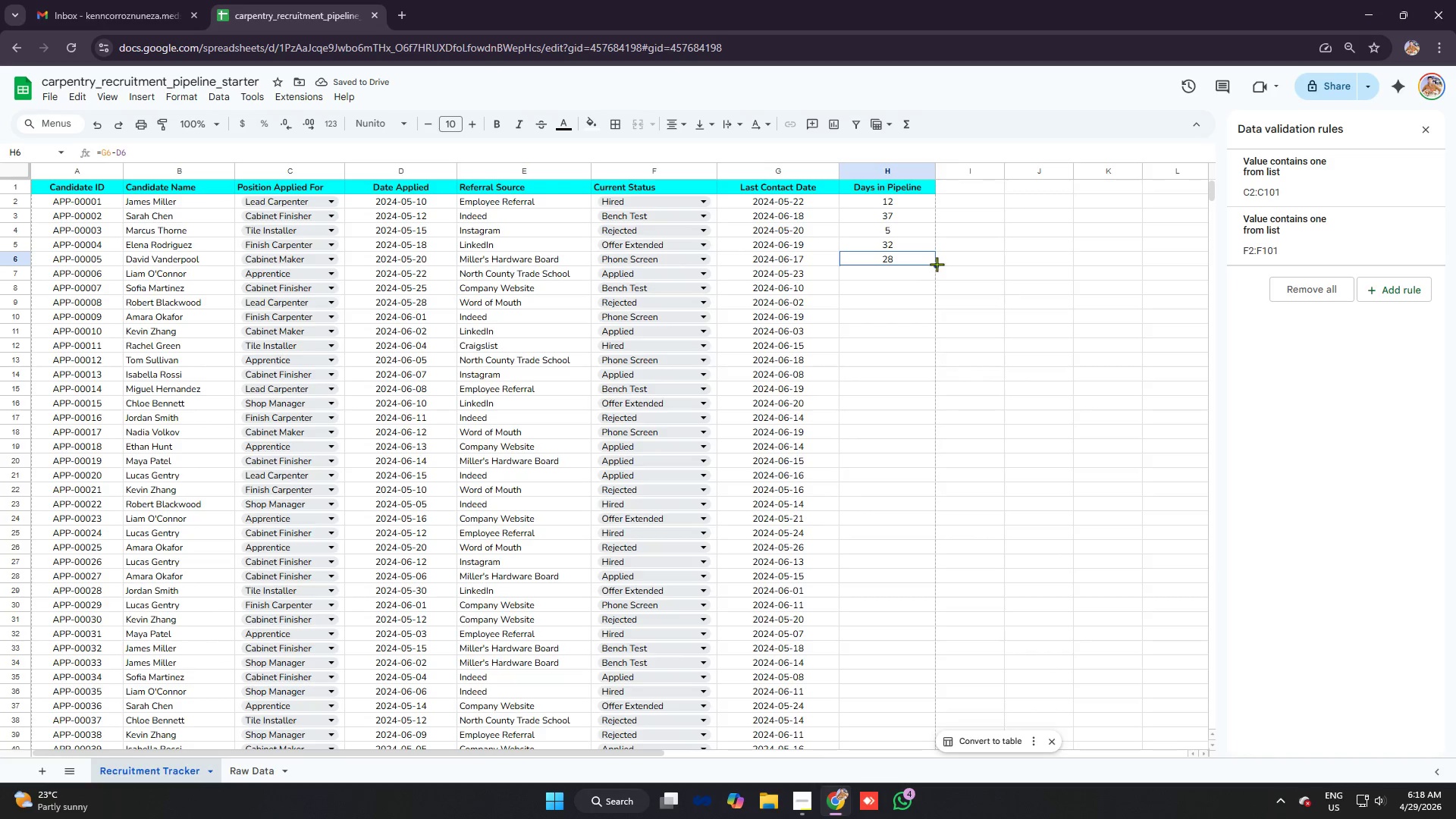 
left_click_drag(start_coordinate=[937, 264], to_coordinate=[965, 439])
 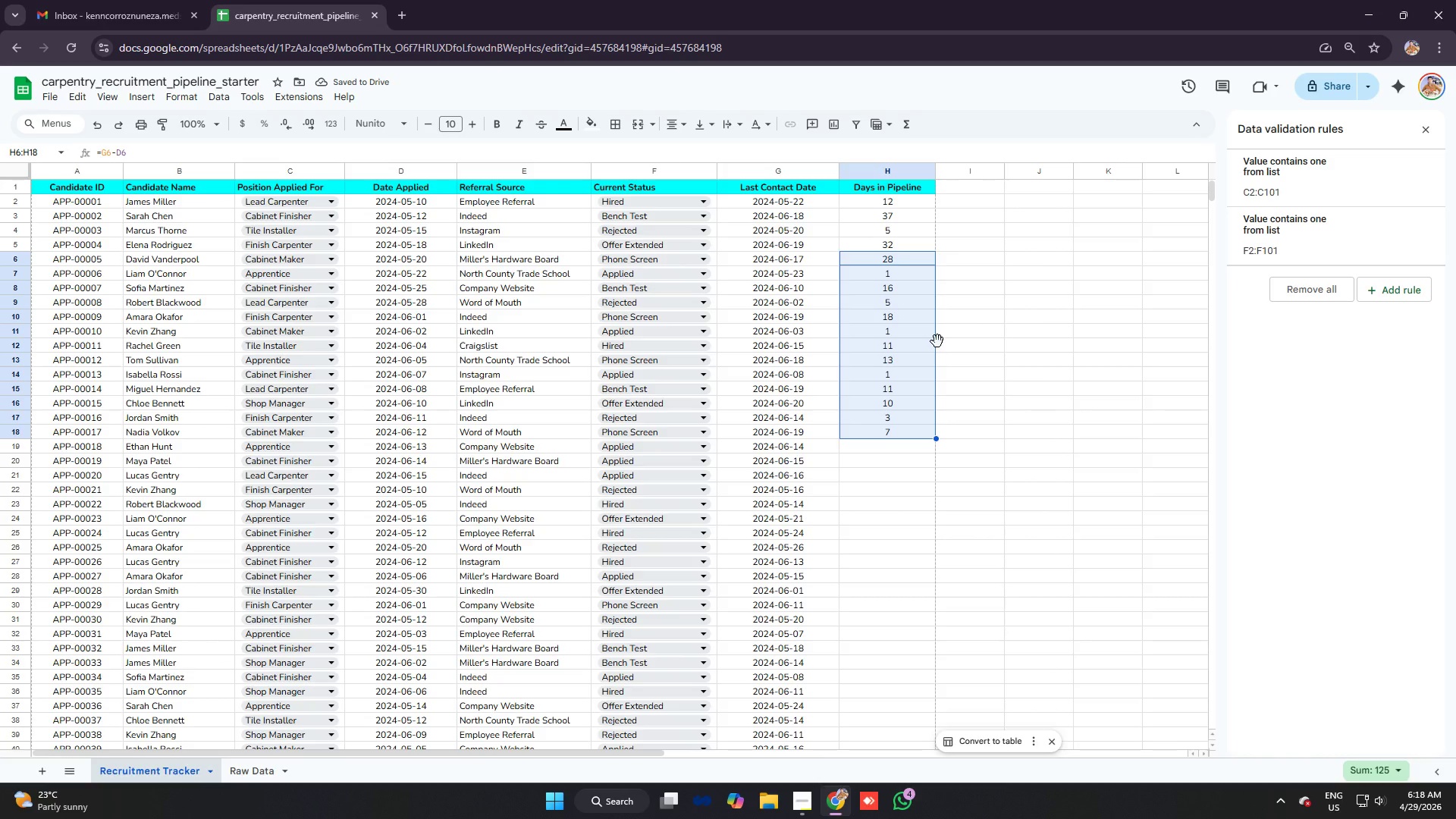 
wait(6.11)
 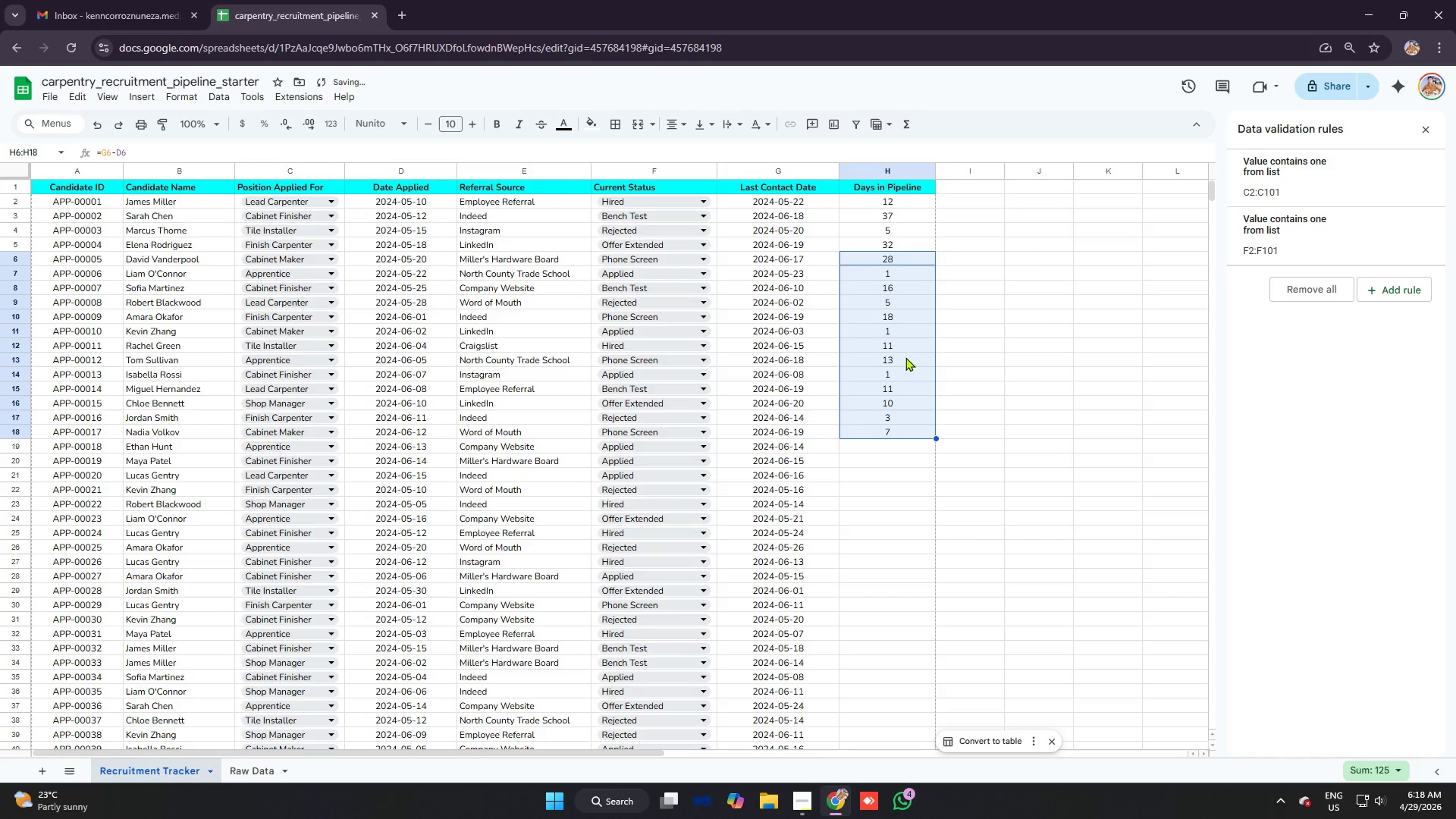 
scroll: coordinate [932, 334], scroll_direction: down, amount: 3.0
 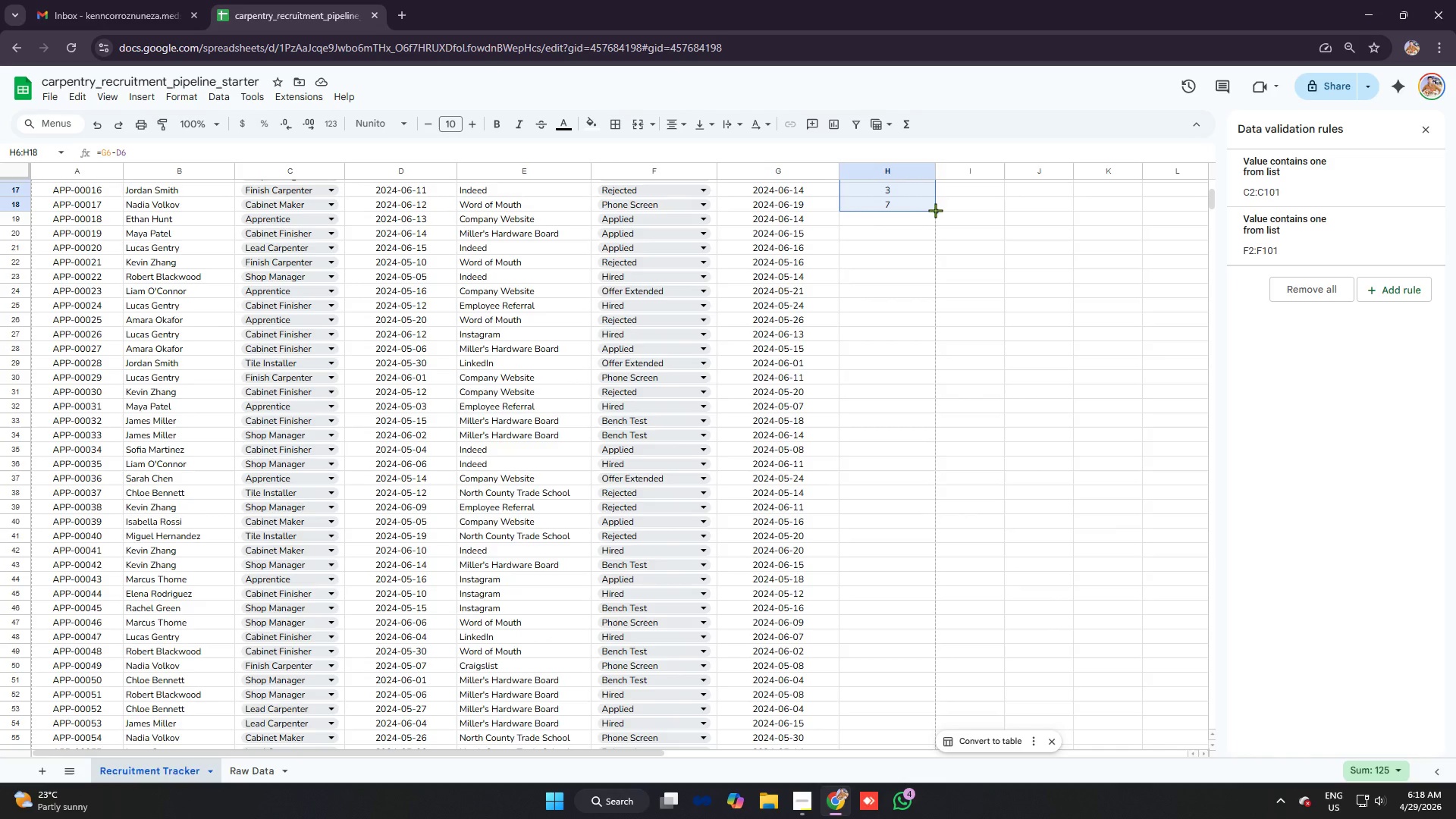 
left_click_drag(start_coordinate=[937, 210], to_coordinate=[905, 488])
 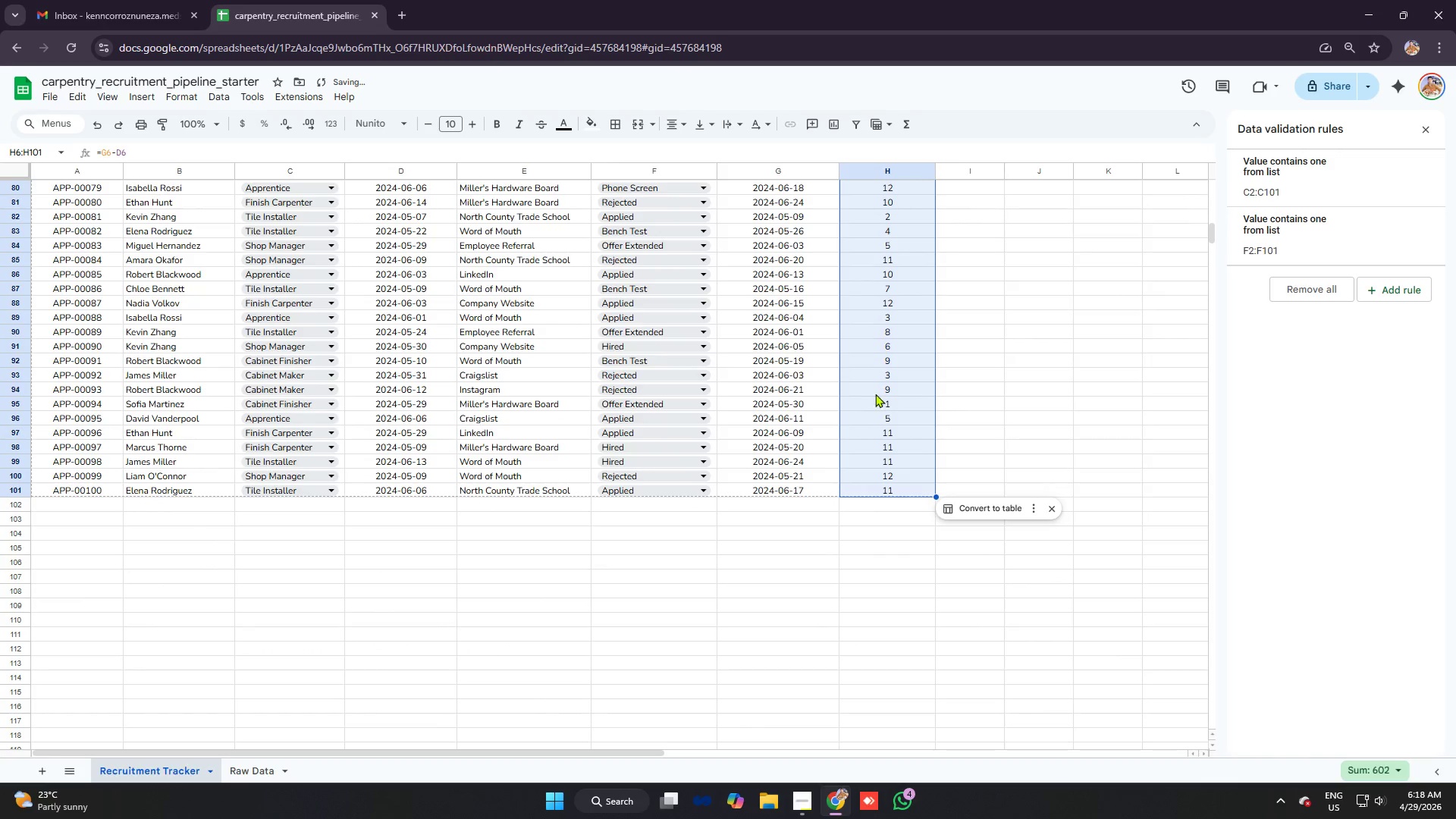 
scroll: coordinate [909, 503], scroll_direction: down, amount: 12.0
 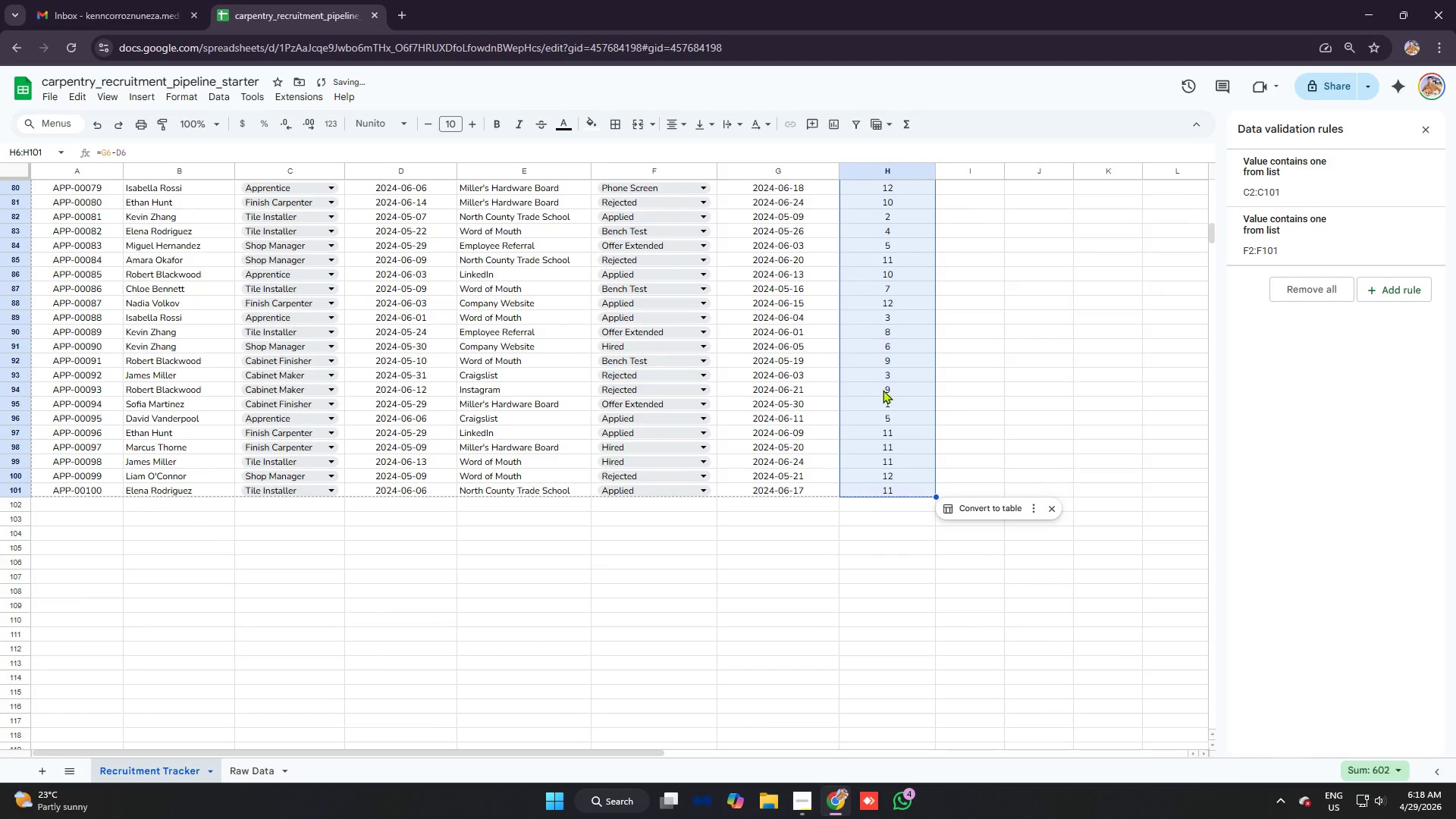 
left_click([898, 320])
 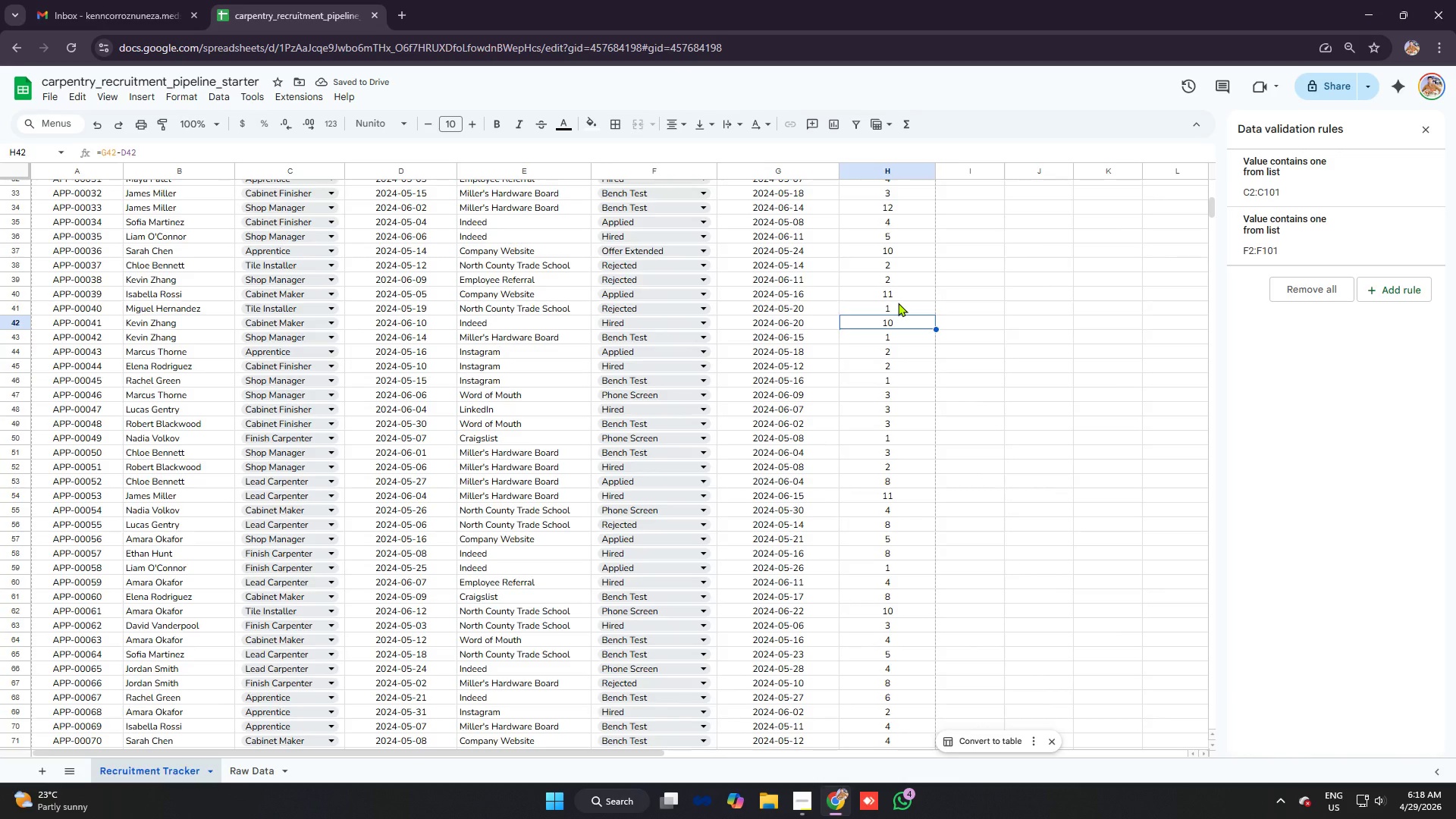 
scroll: coordinate [893, 351], scroll_direction: up, amount: 9.0
 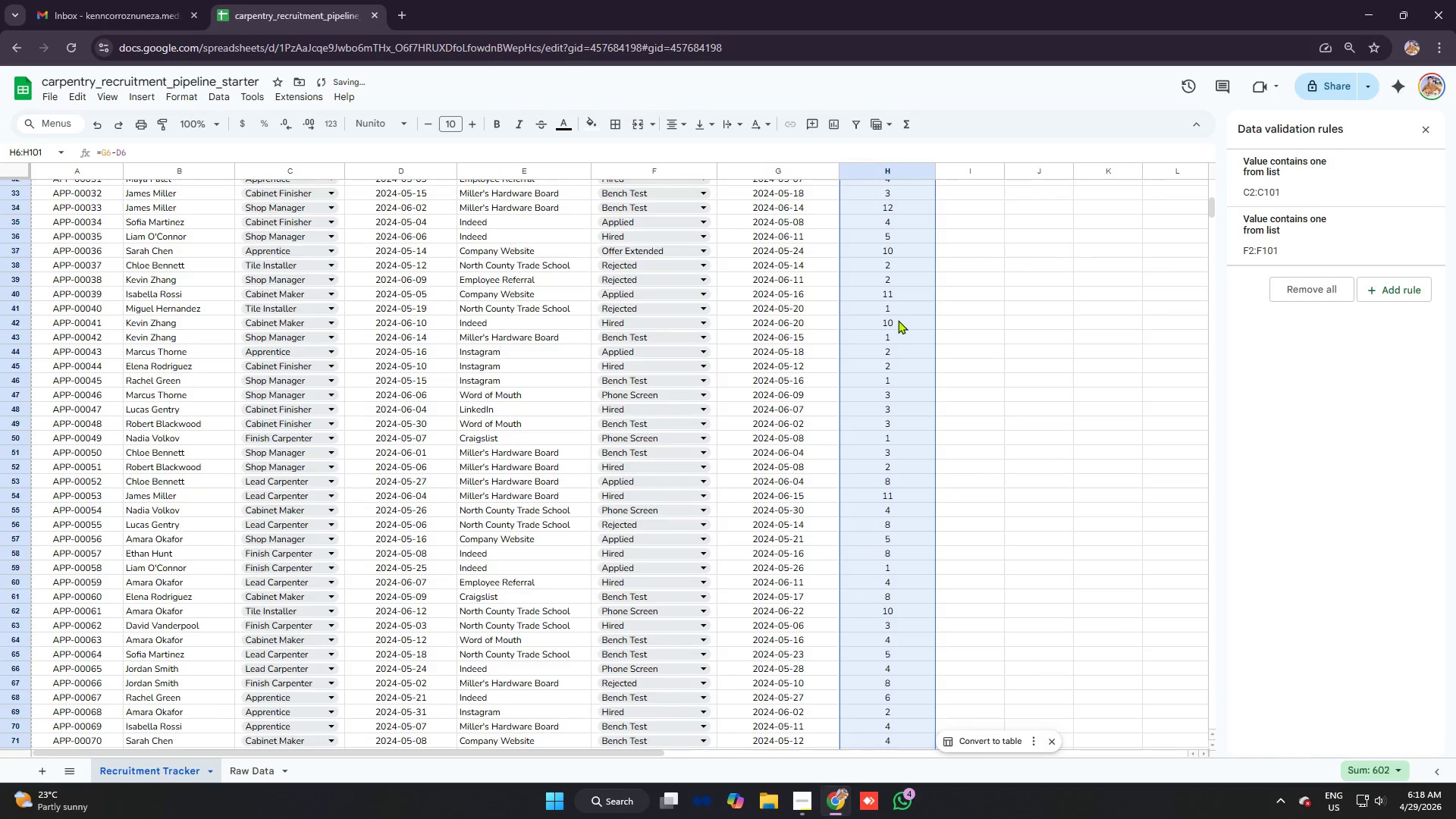 
key(ArrowUp)
 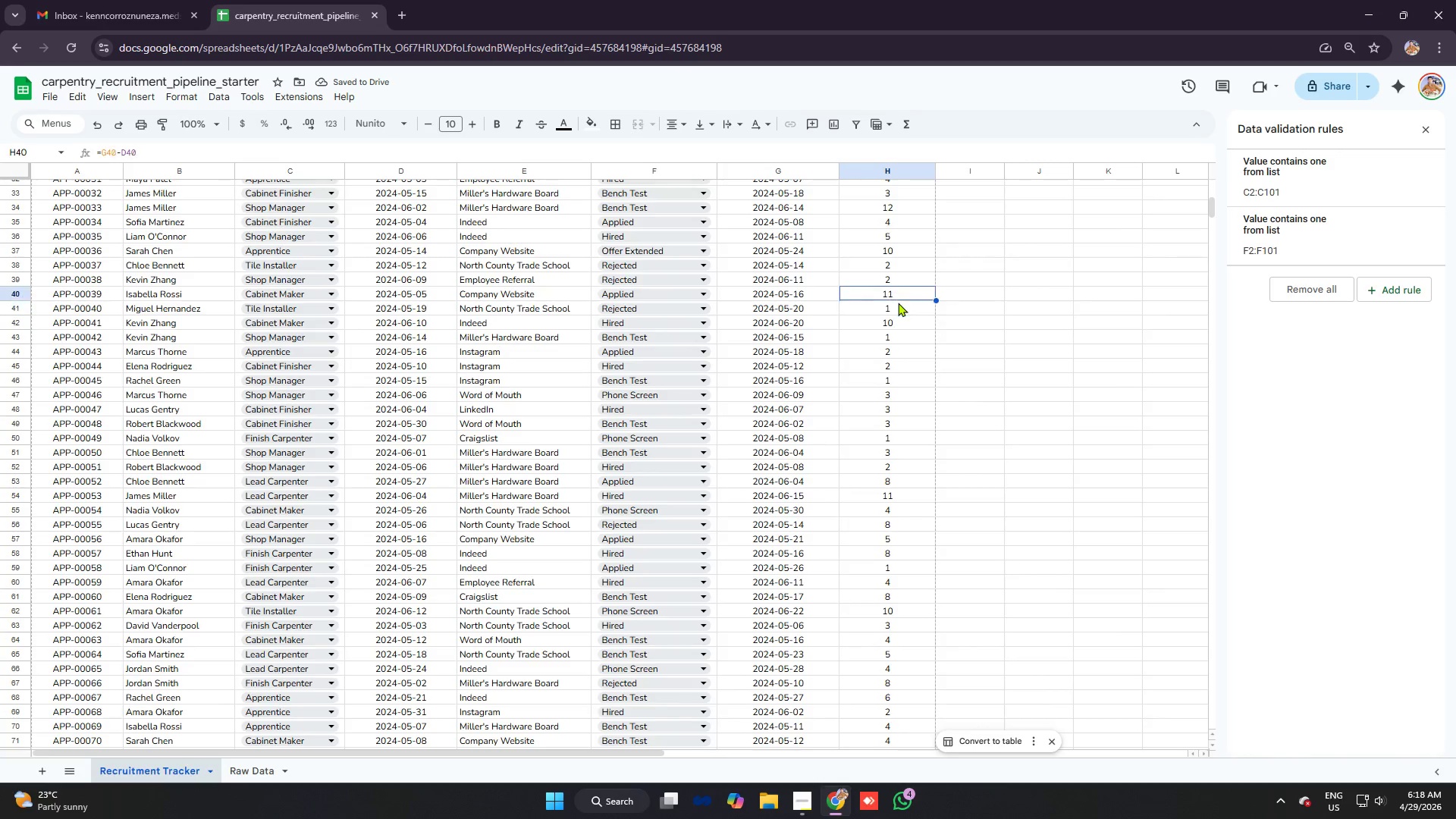 
key(ArrowUp)
 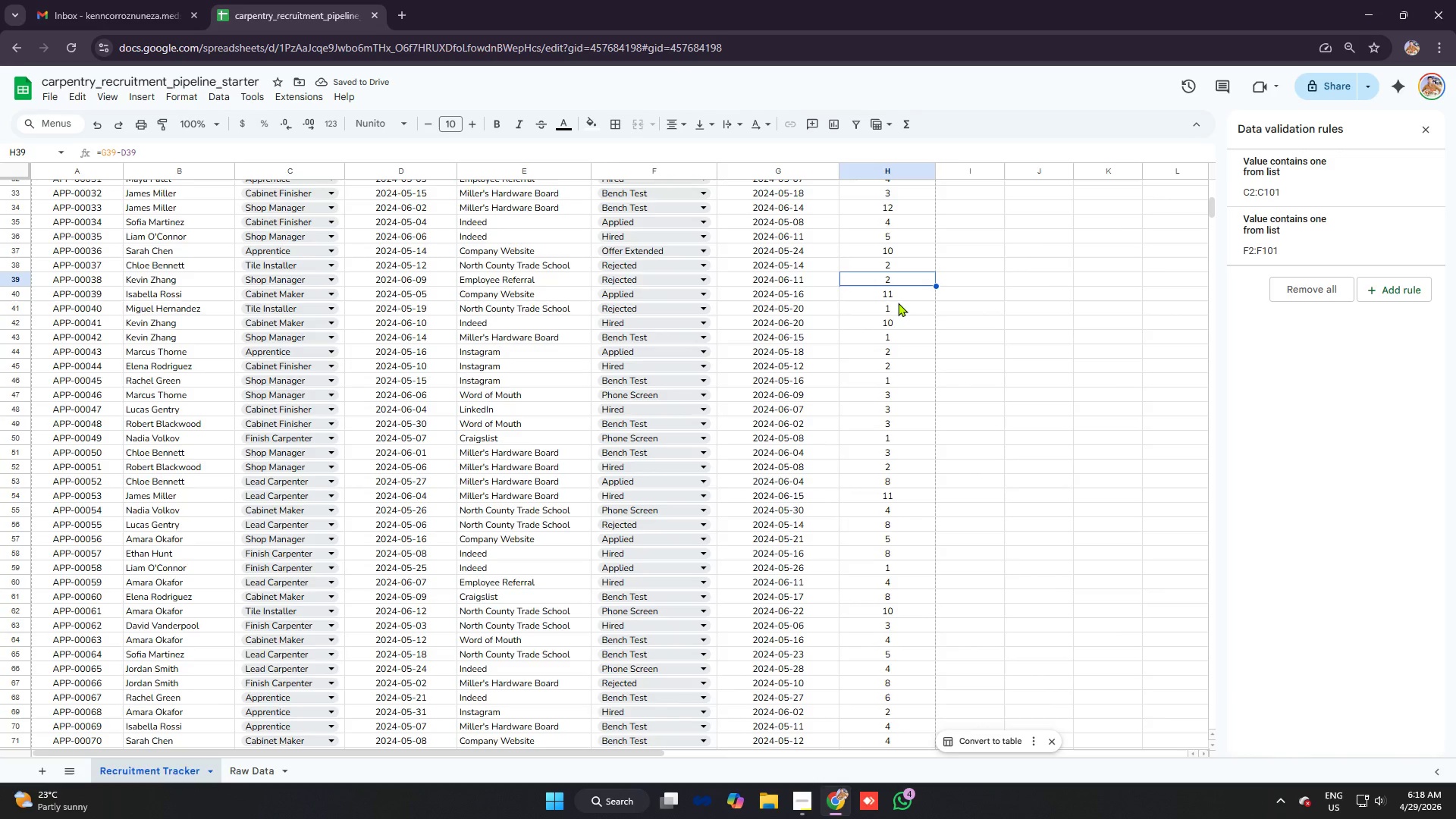 
key(ArrowUp)
 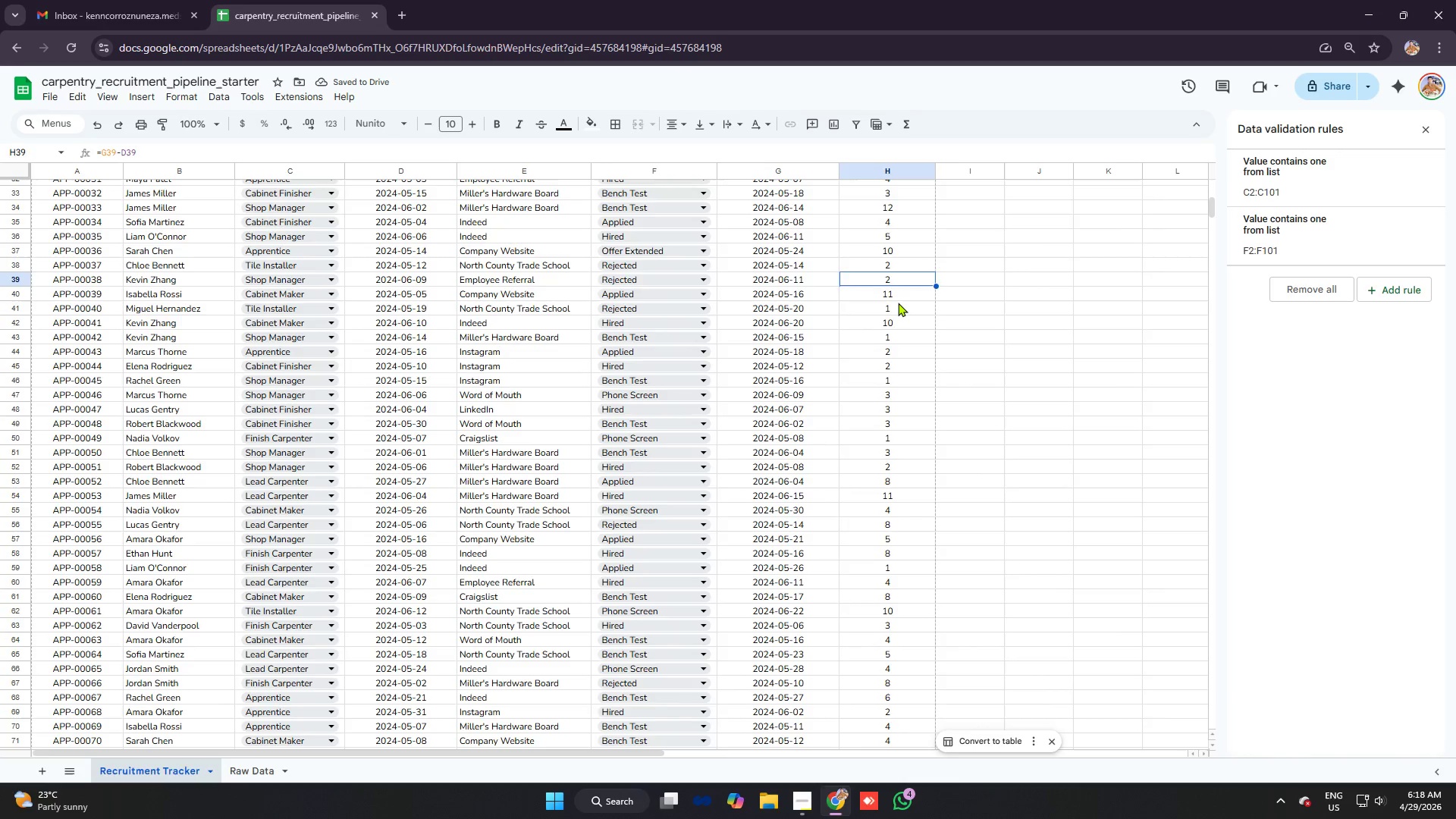 
key(ArrowUp)
 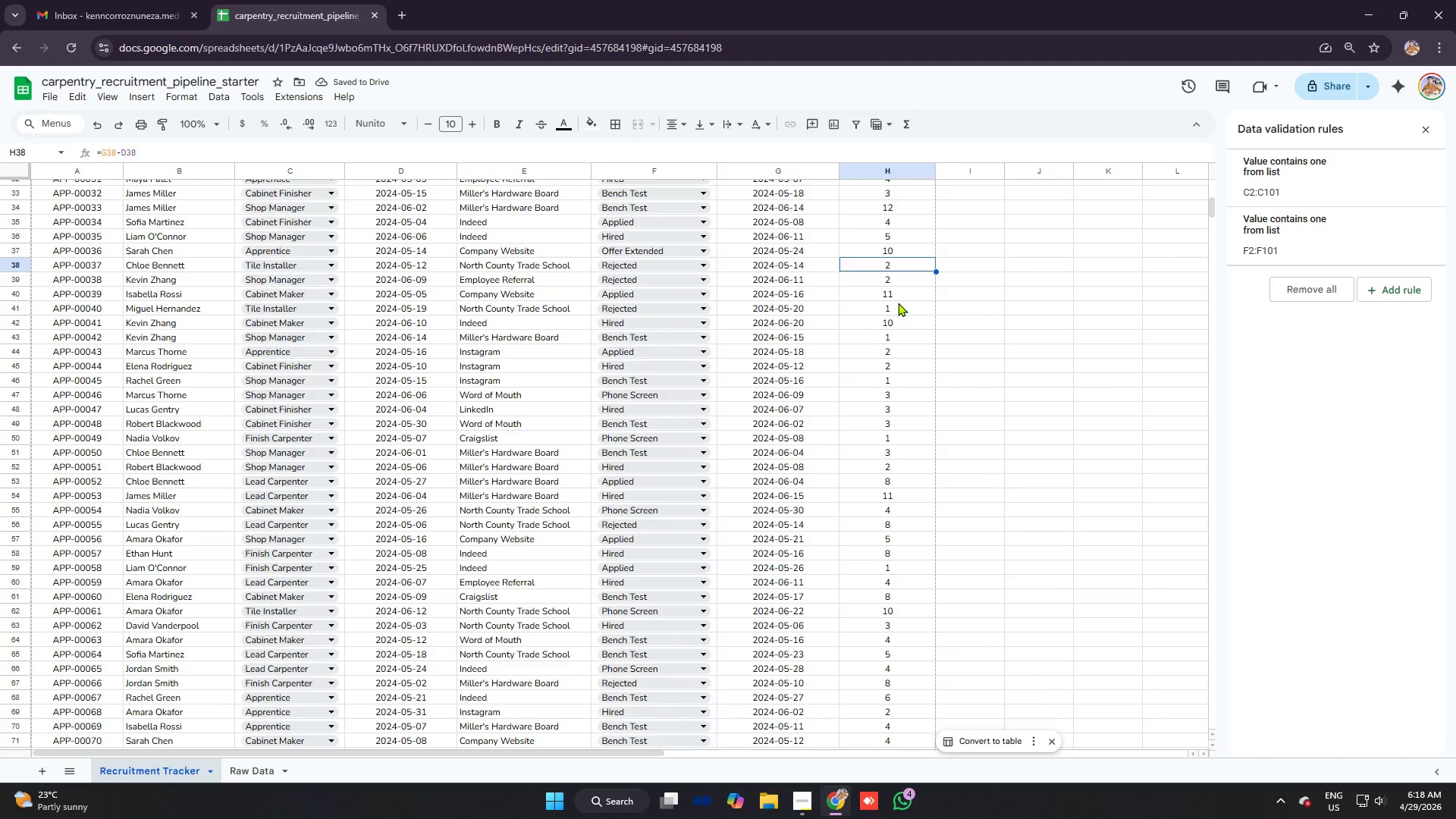 
key(ArrowDown)
 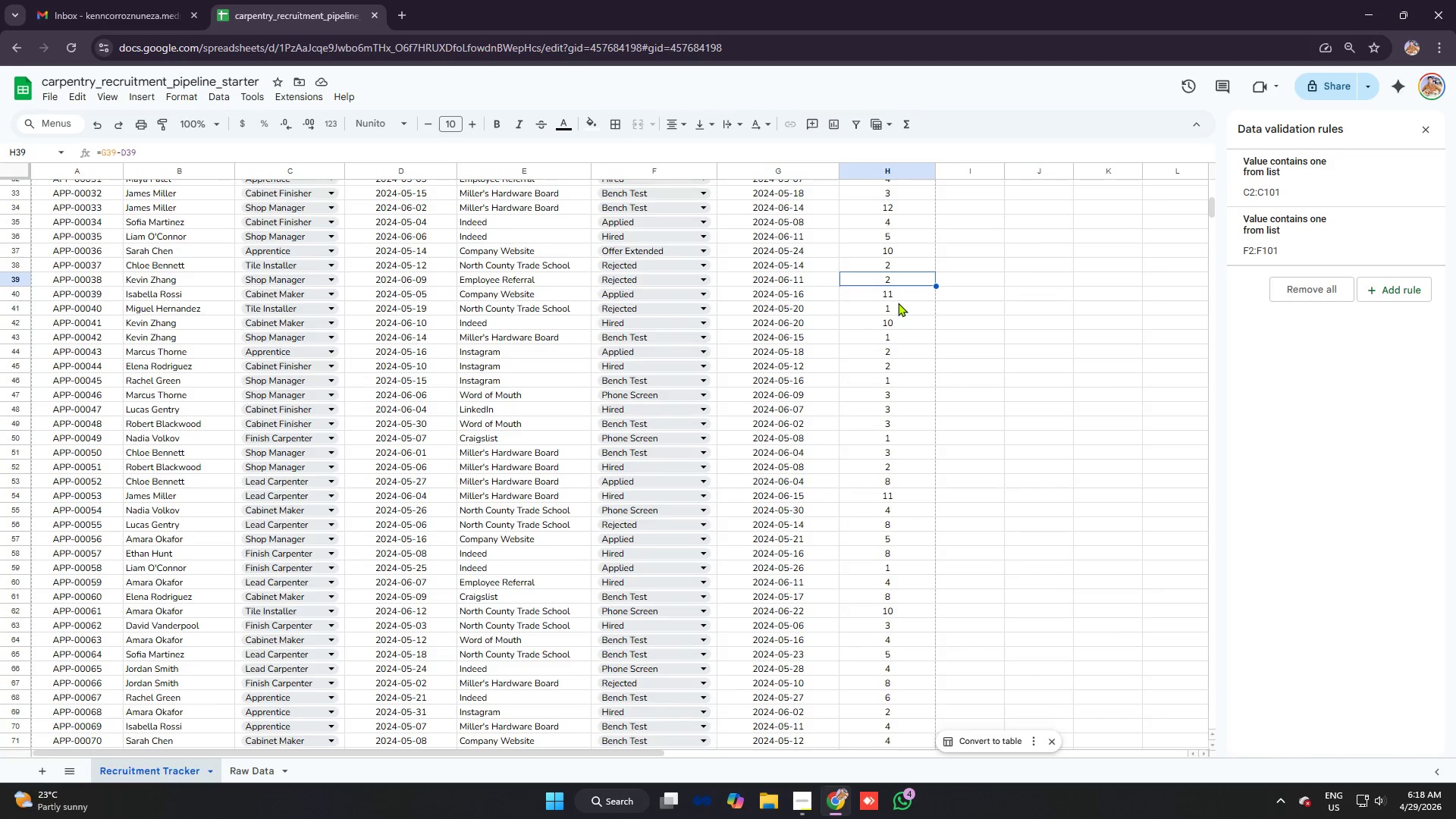 
key(ArrowUp)
 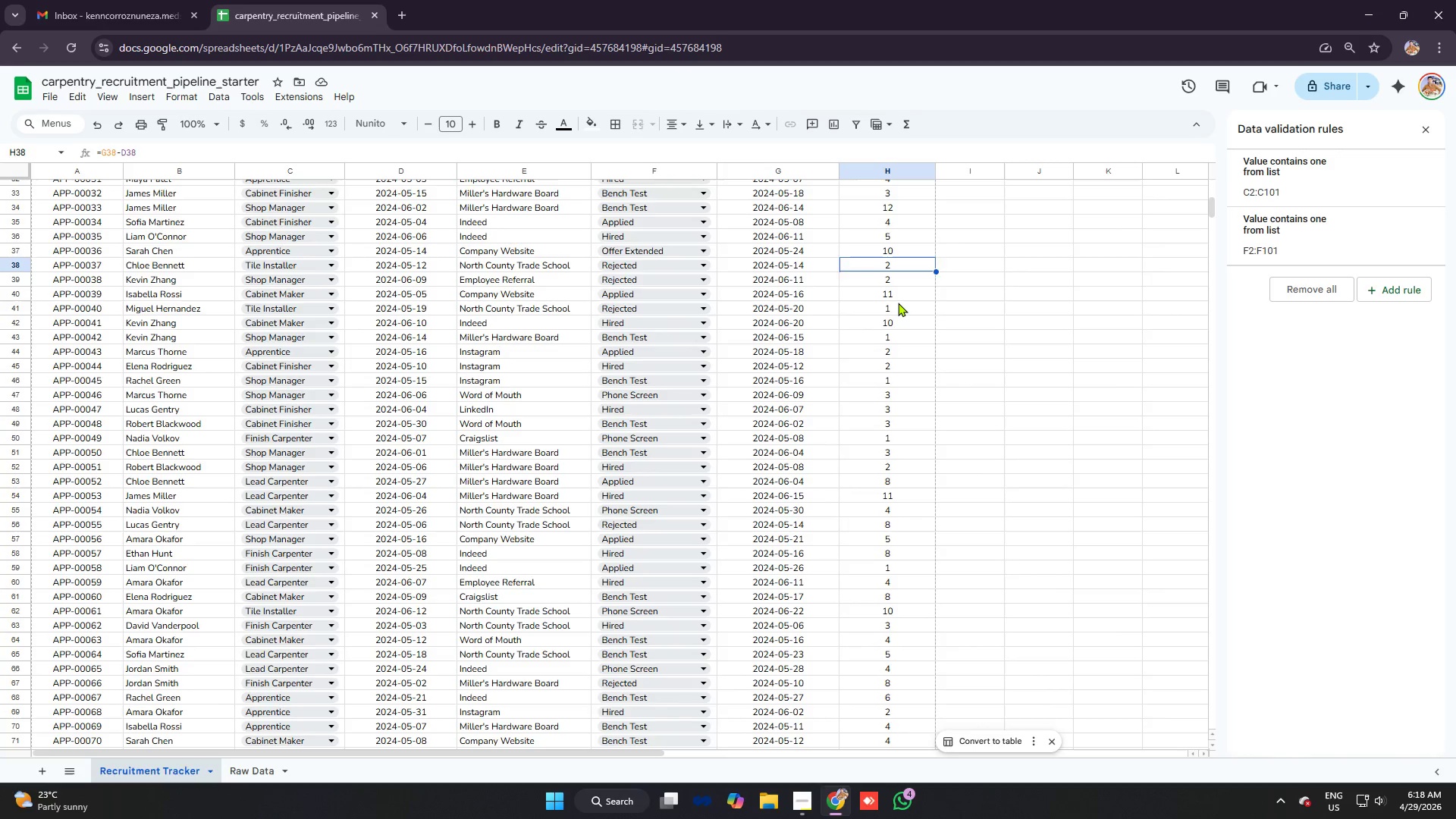 
key(ArrowUp)
 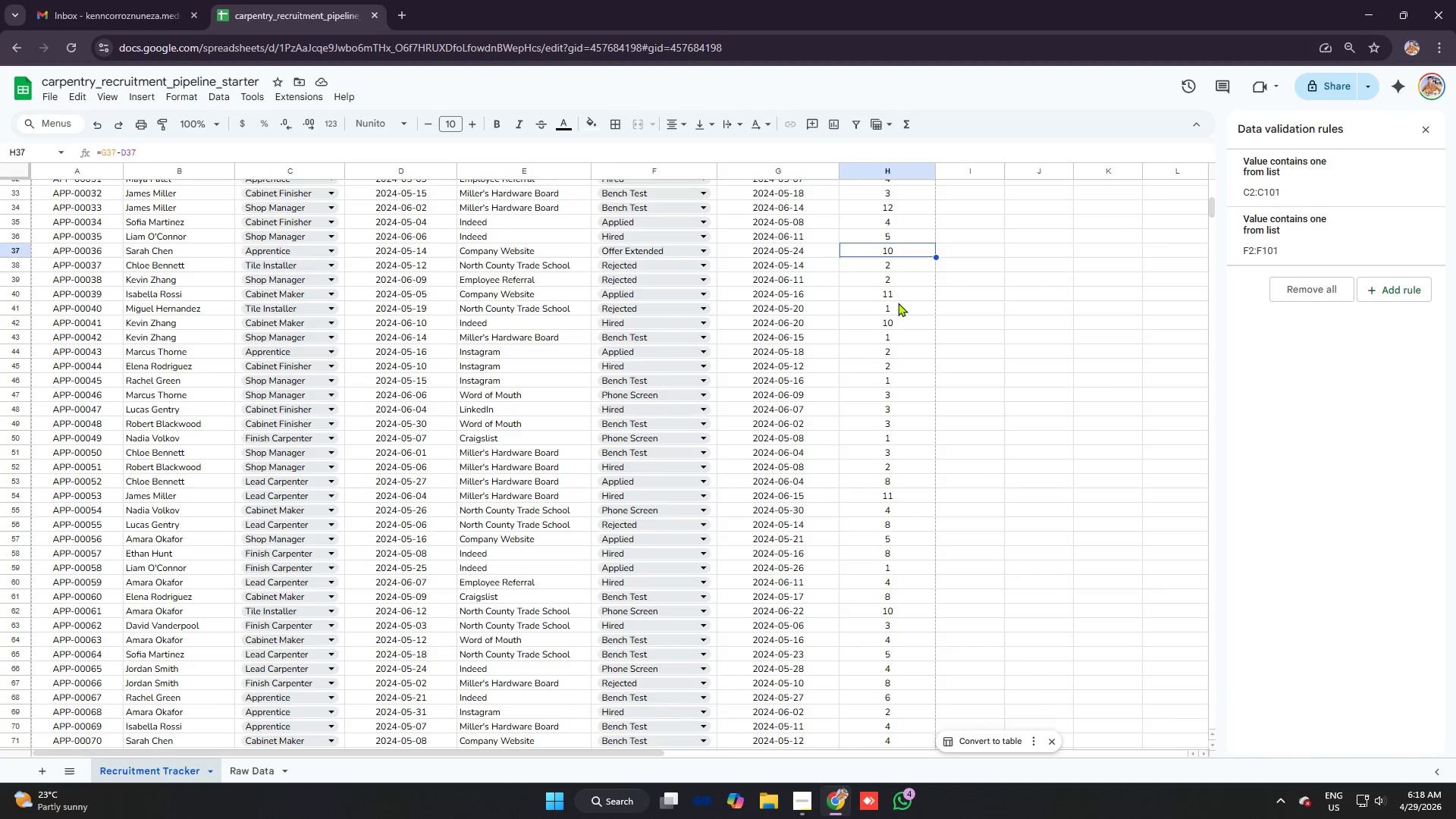 
key(ArrowDown)
 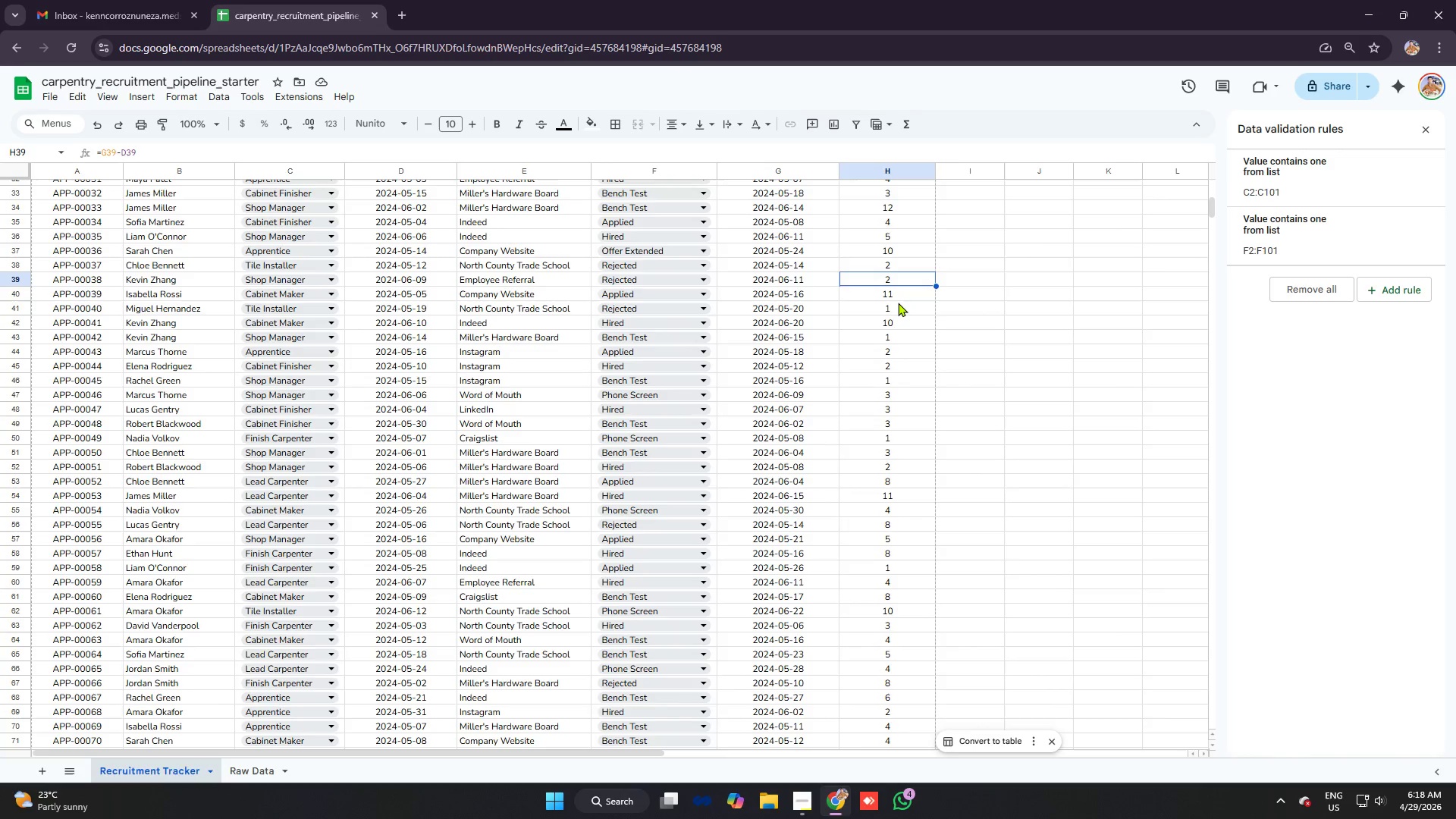 
key(ArrowDown)
 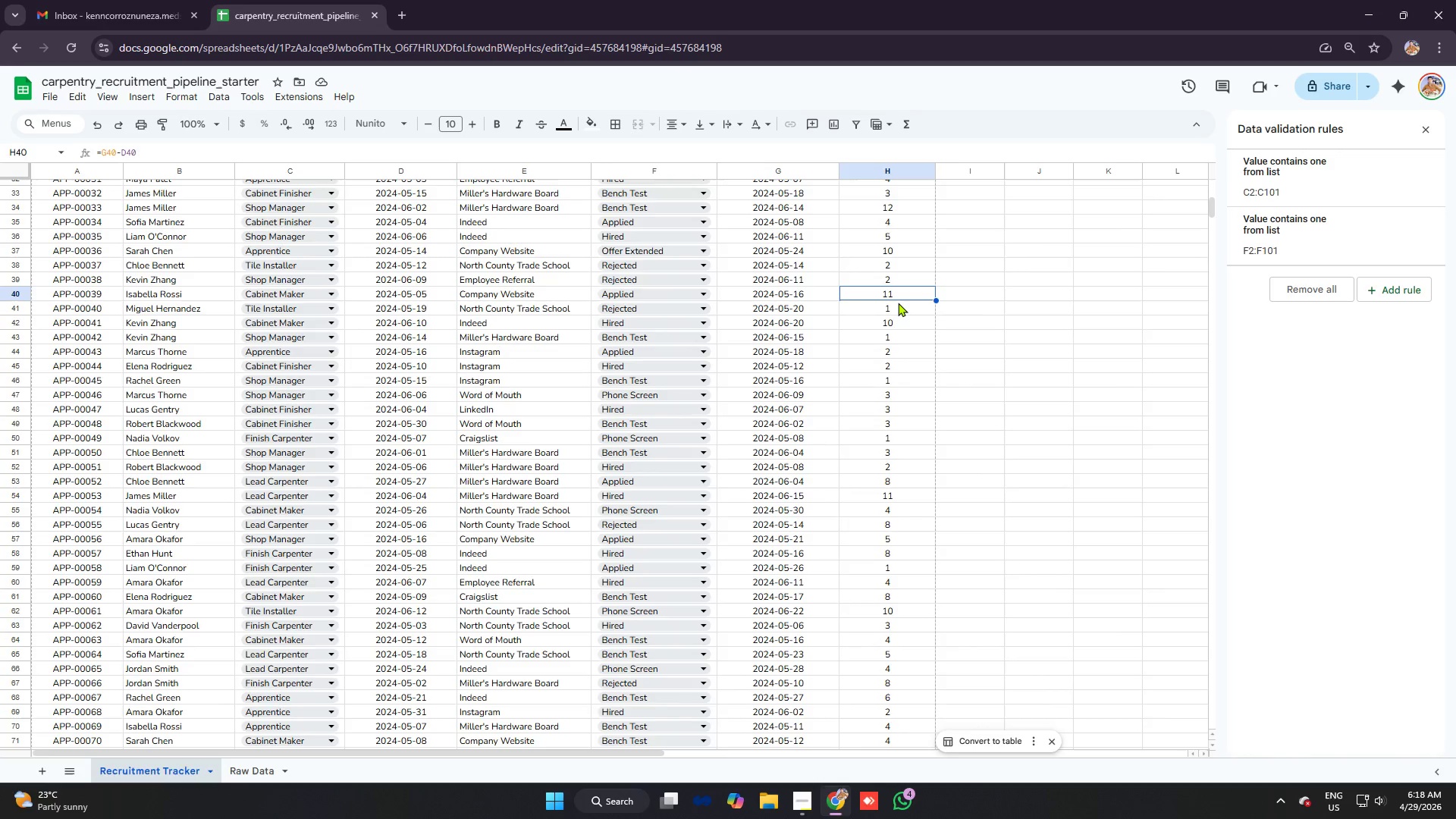 
key(ArrowDown)
 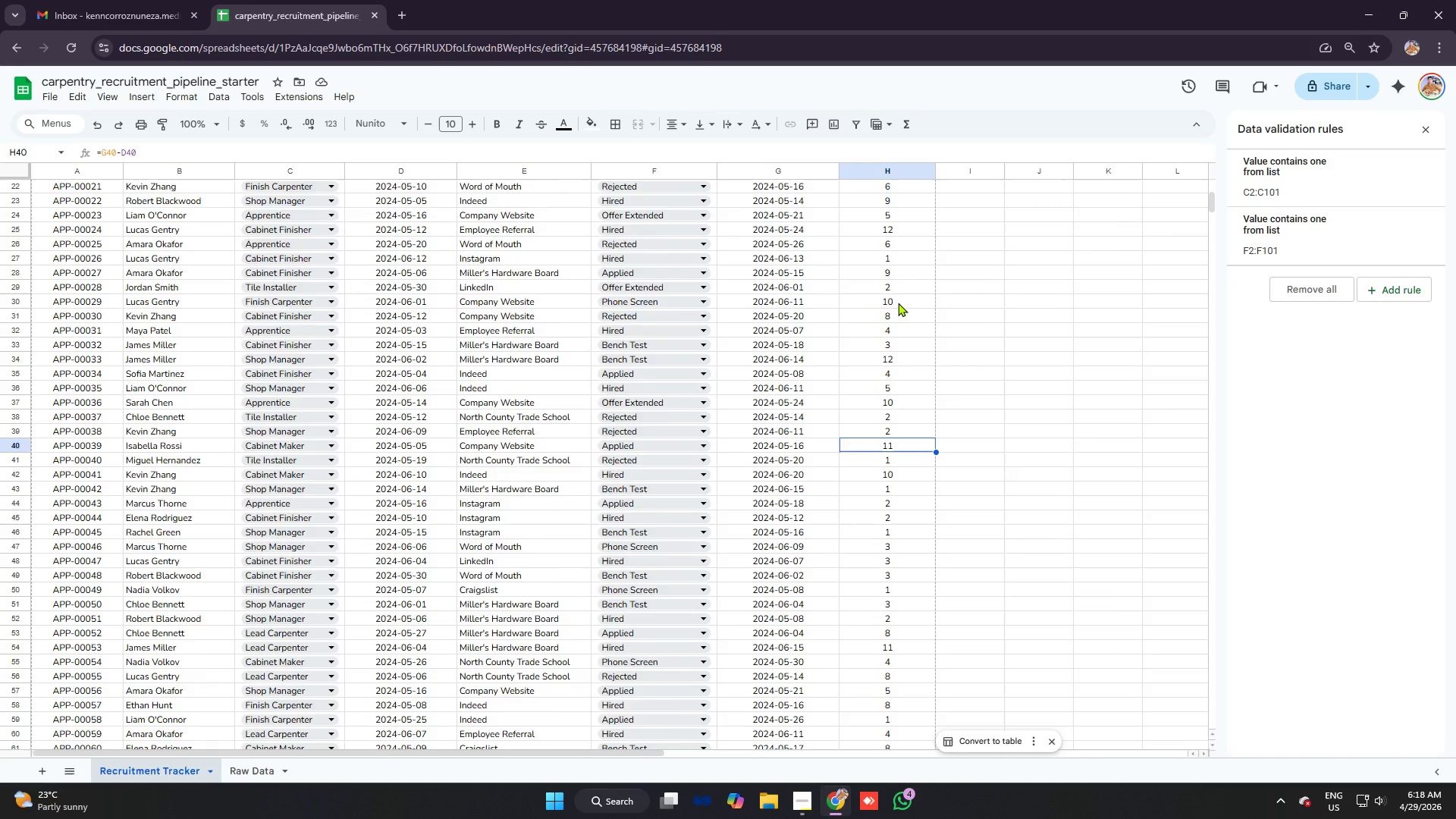 
scroll: coordinate [898, 303], scroll_direction: up, amount: 10.0
 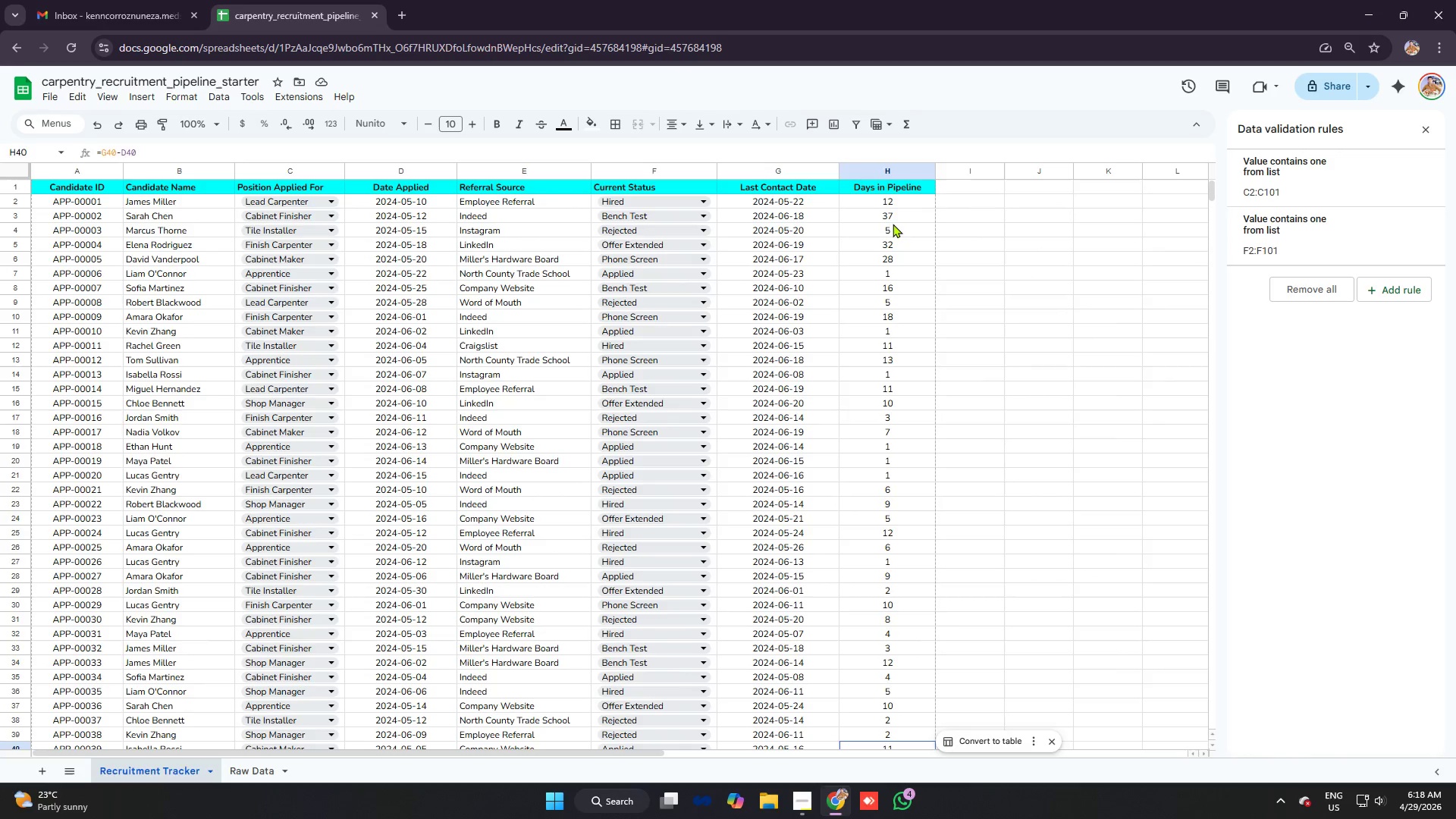 
left_click([893, 224])
 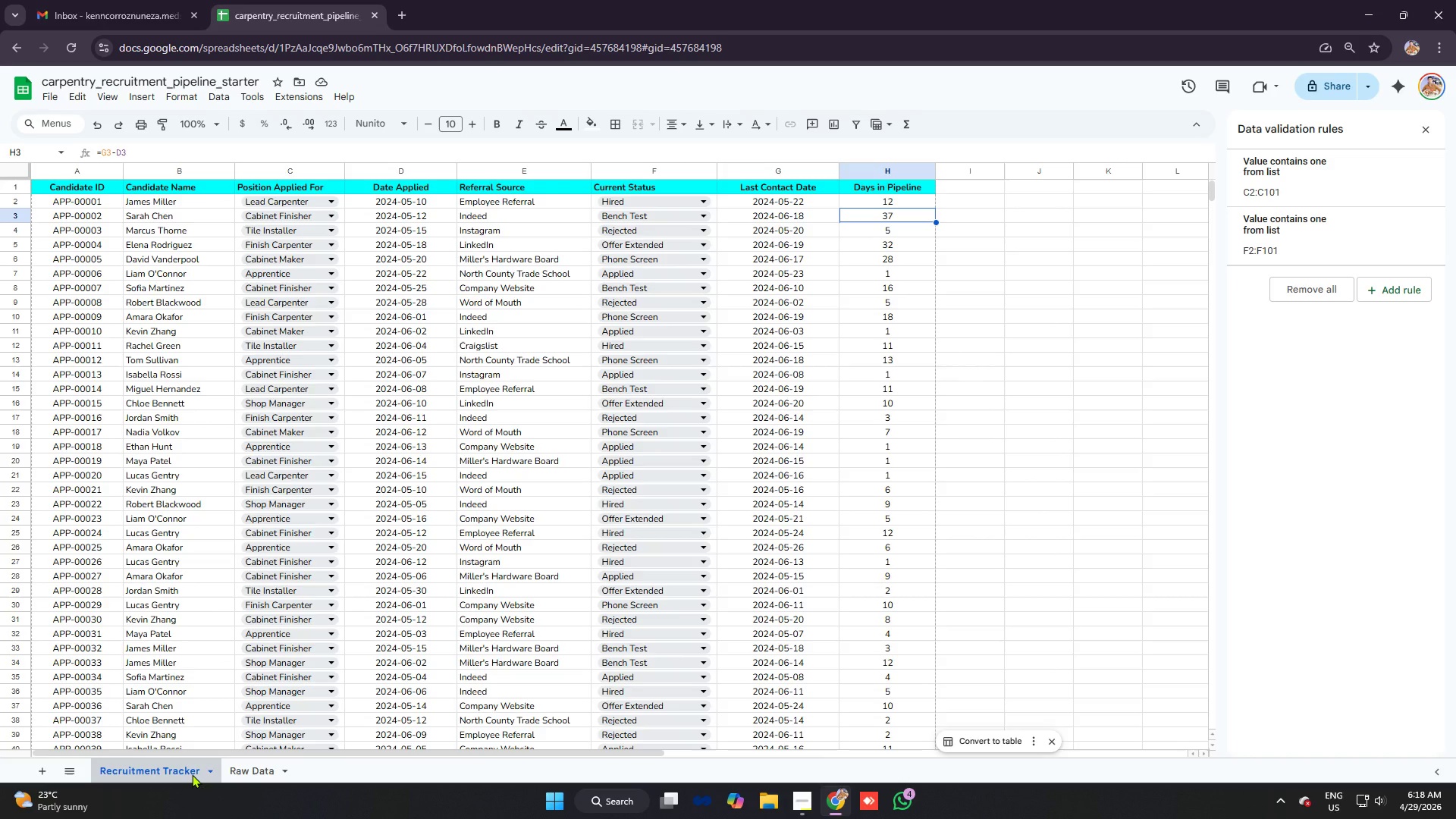 
wait(5.75)
 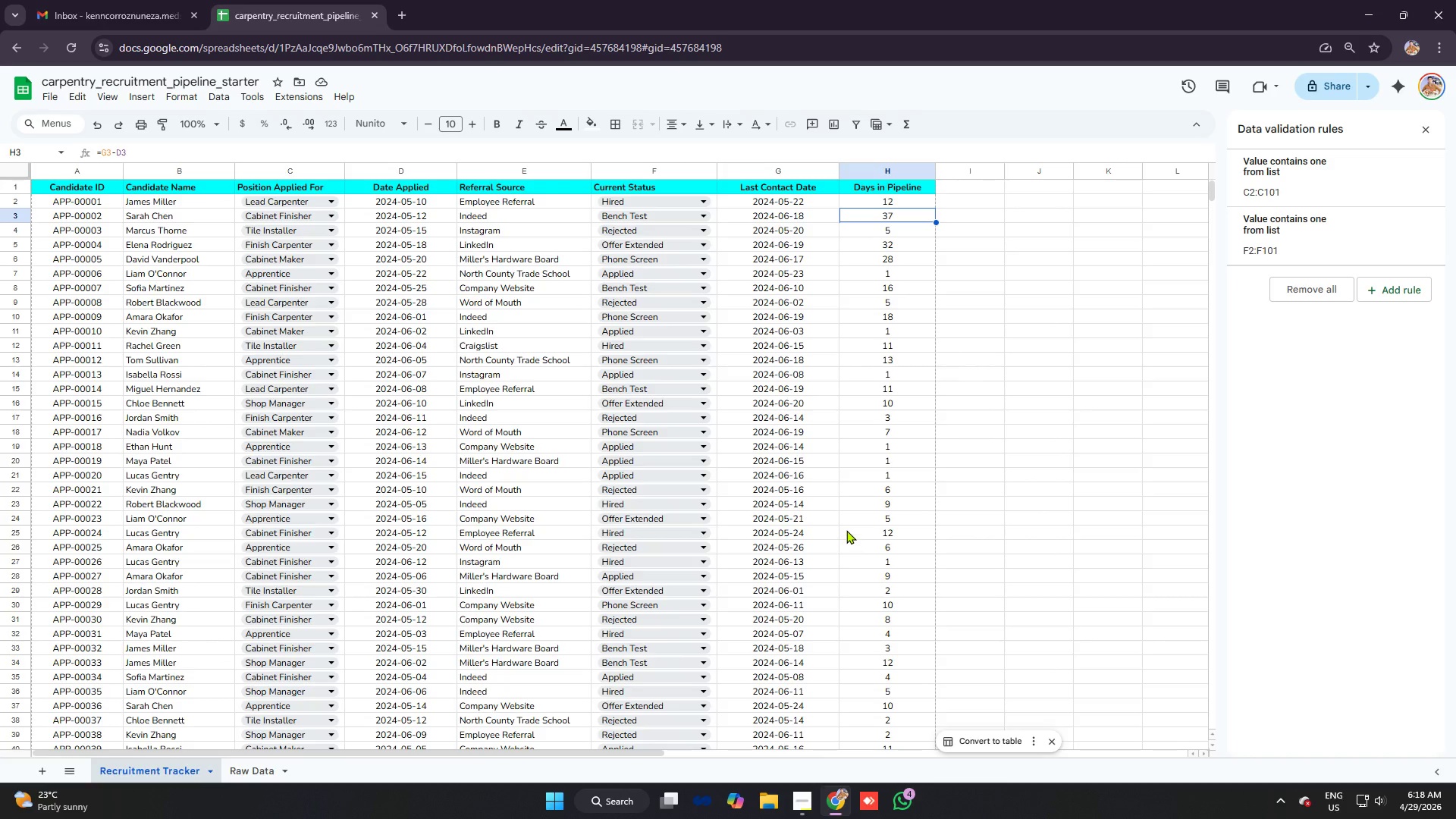 
key(Alt+AltLeft)
 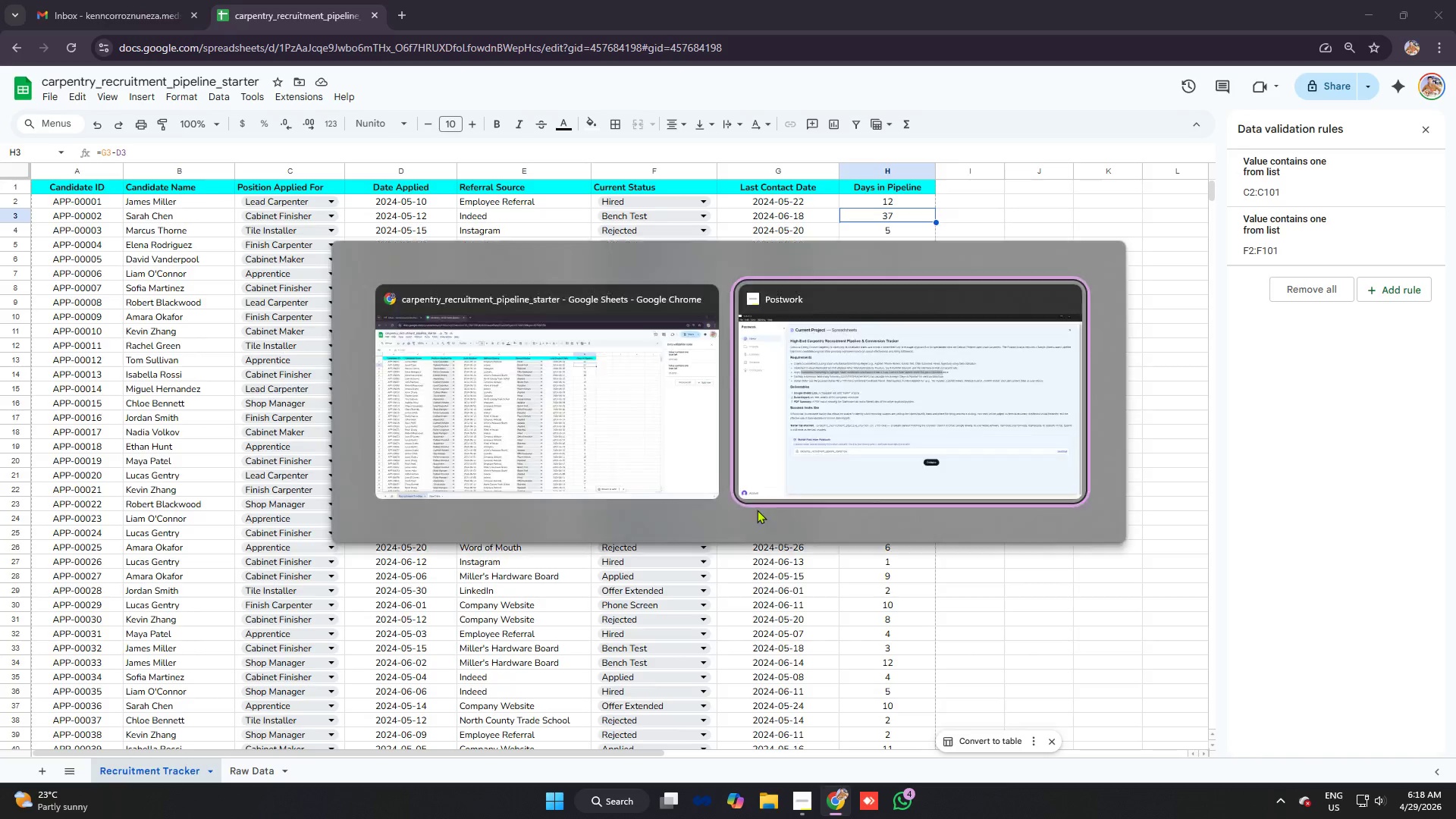 
key(Alt+Tab)